 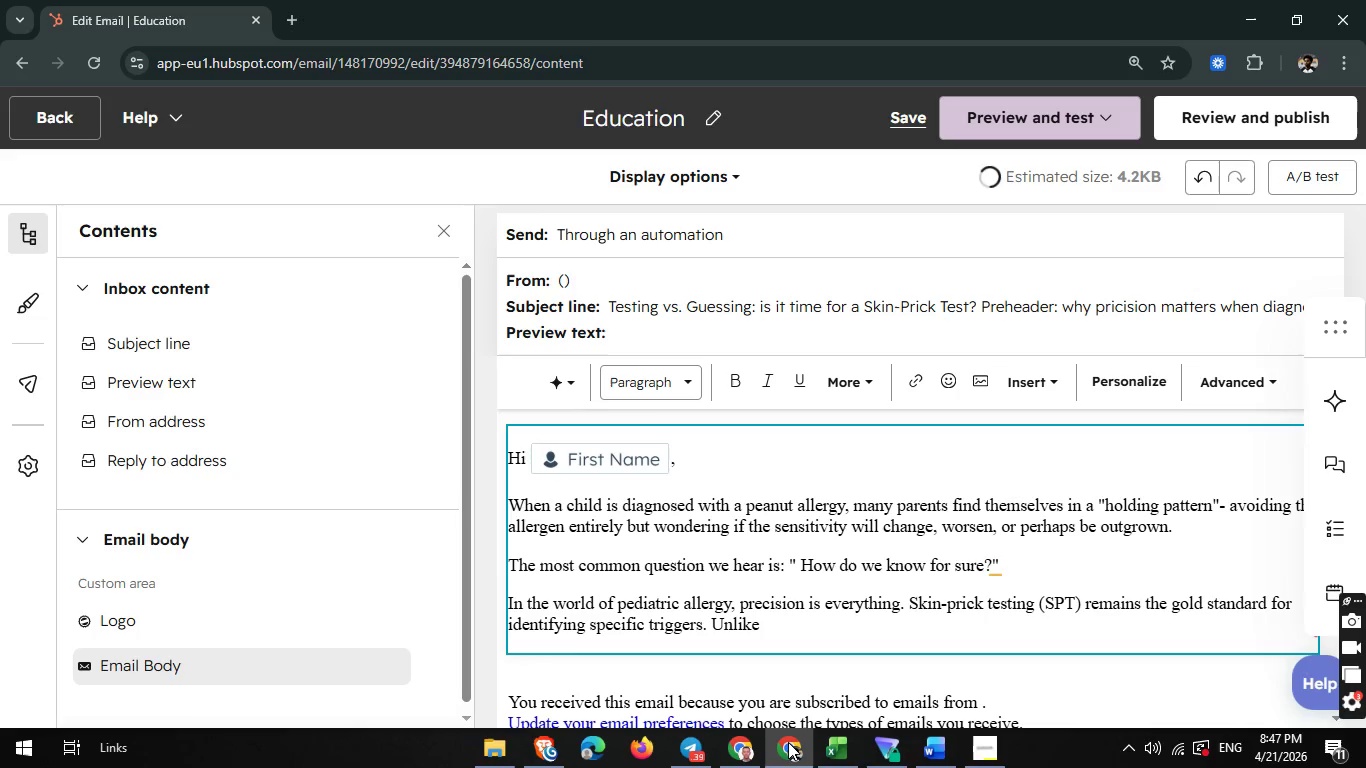 
type(broad ")
 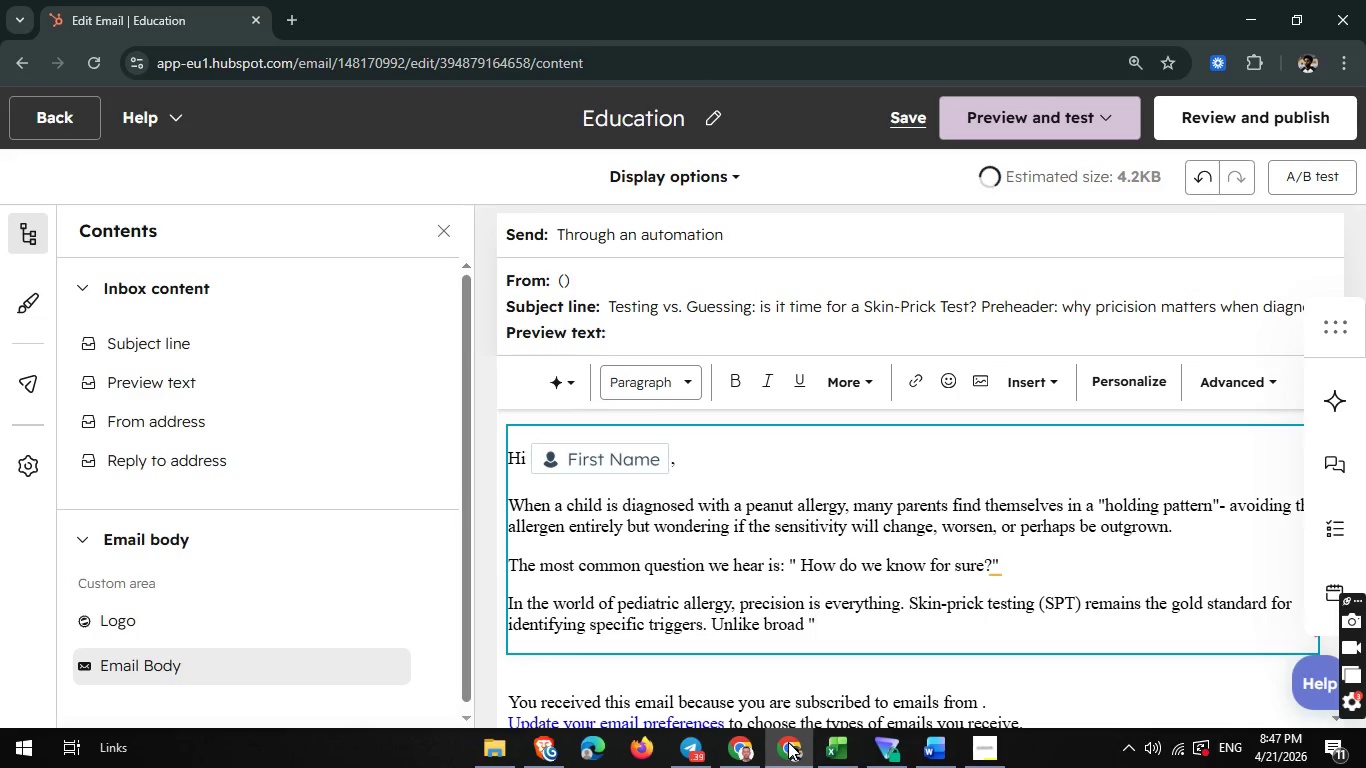 
type(guesswork," a clinics)
key(Backspace)
type(al test allows us to:)
 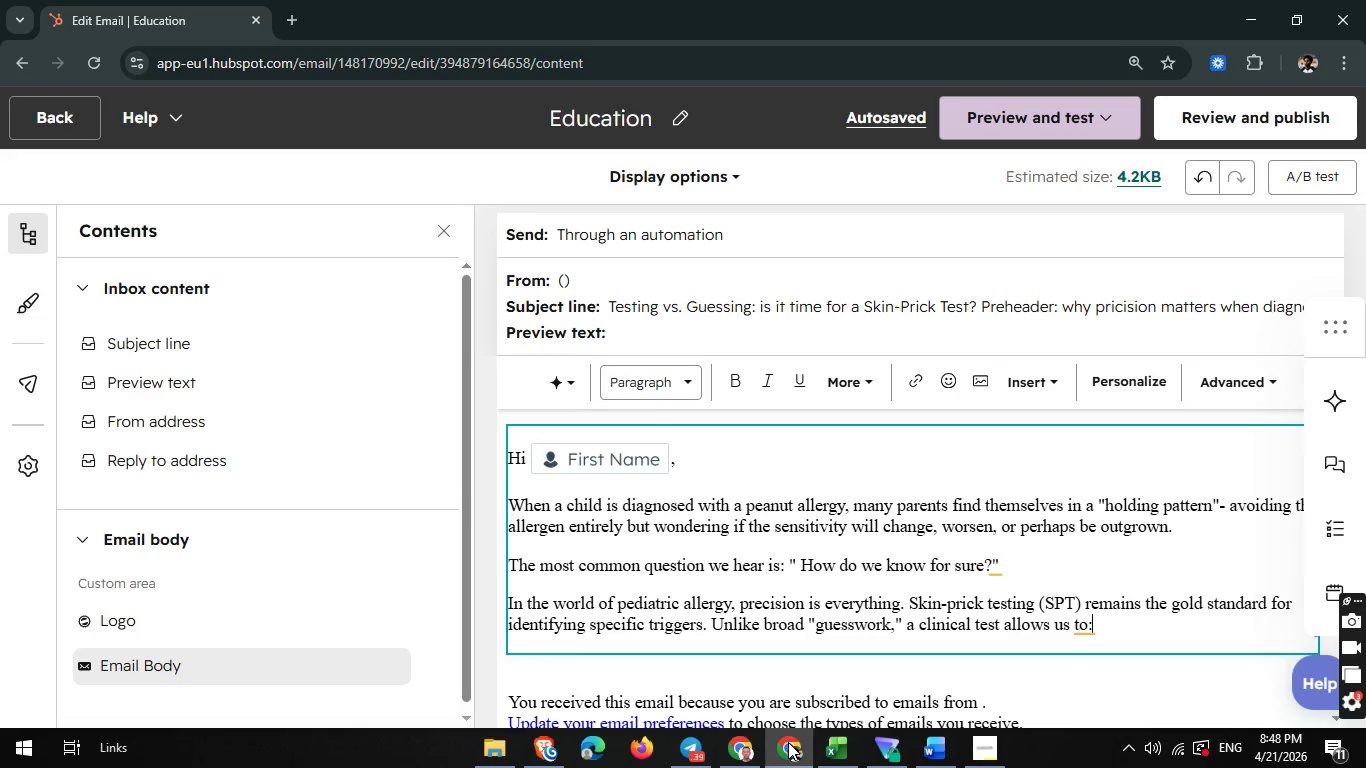 
wait(36.73)
 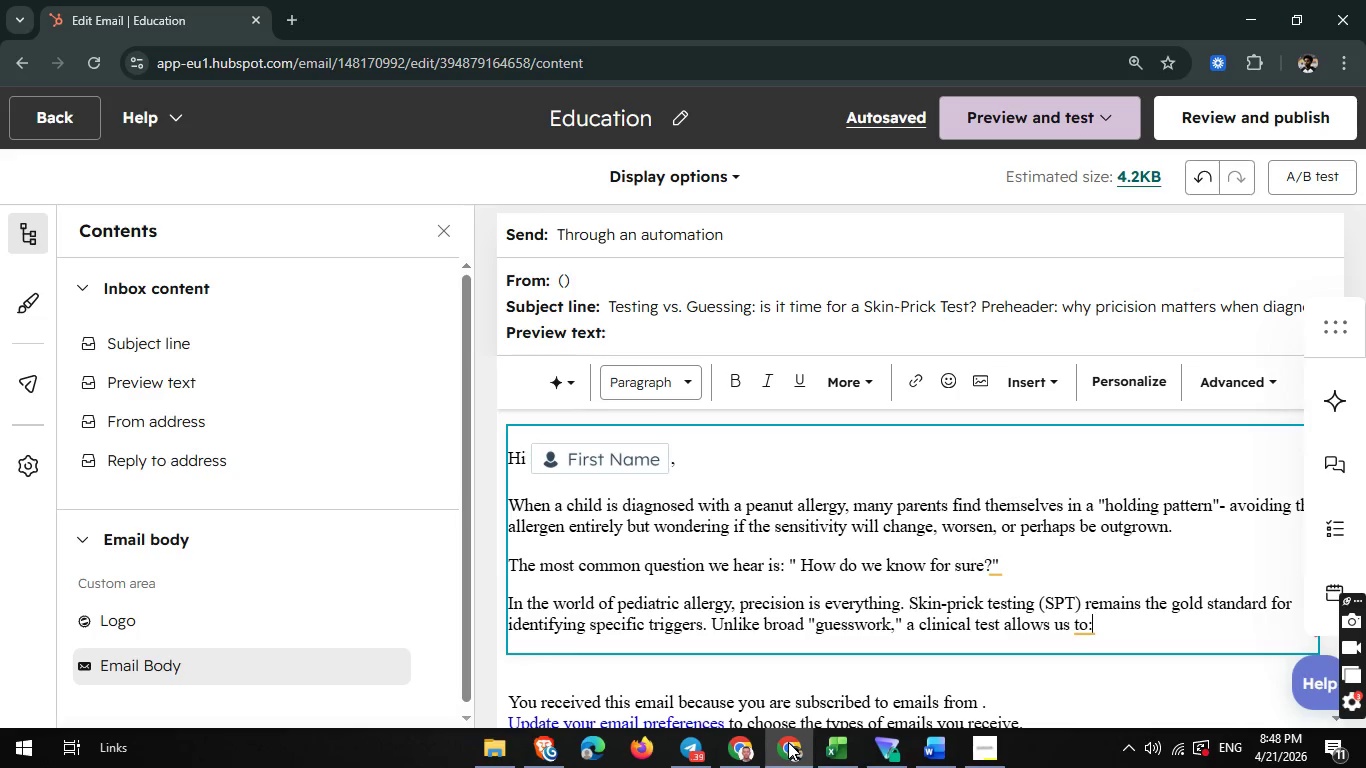 
scroll: coordinate [1043, 554], scroll_direction: down, amount: 1.0
 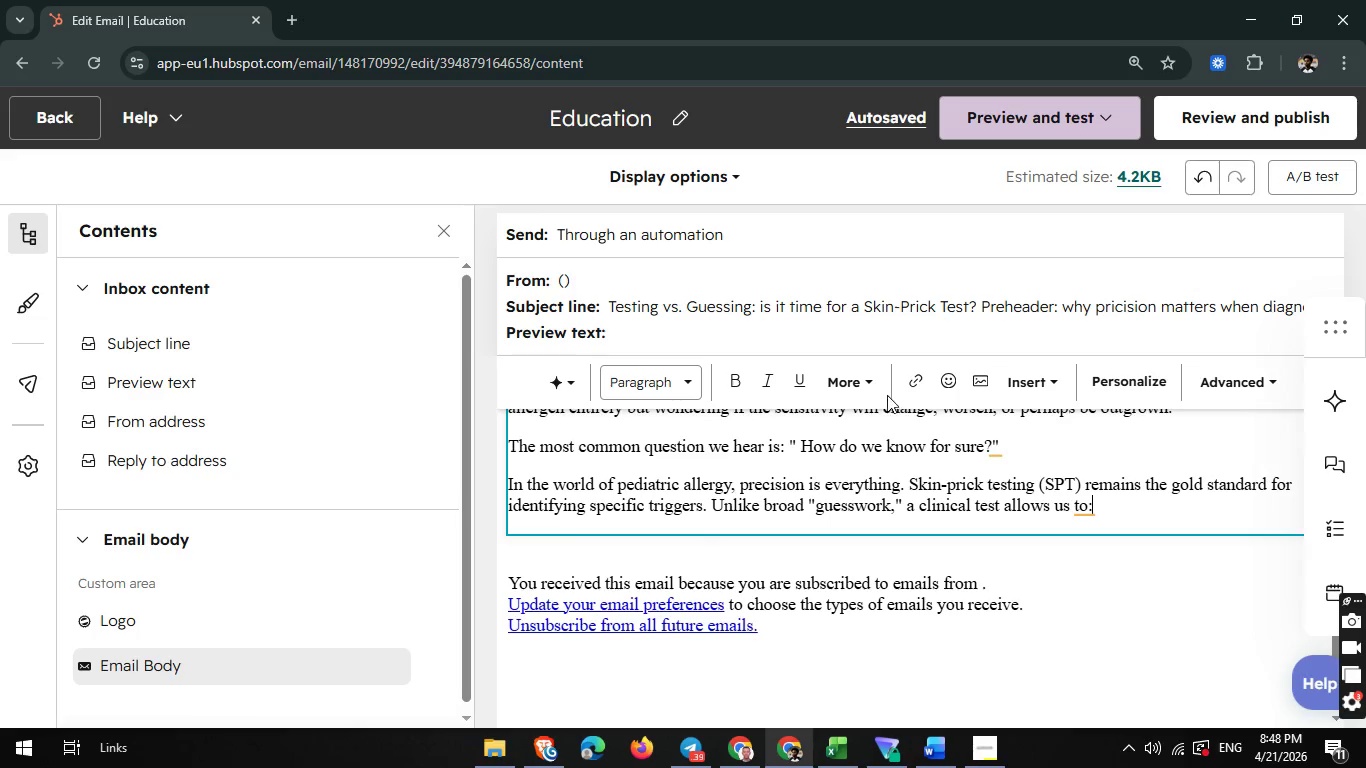 
left_click([874, 391])
 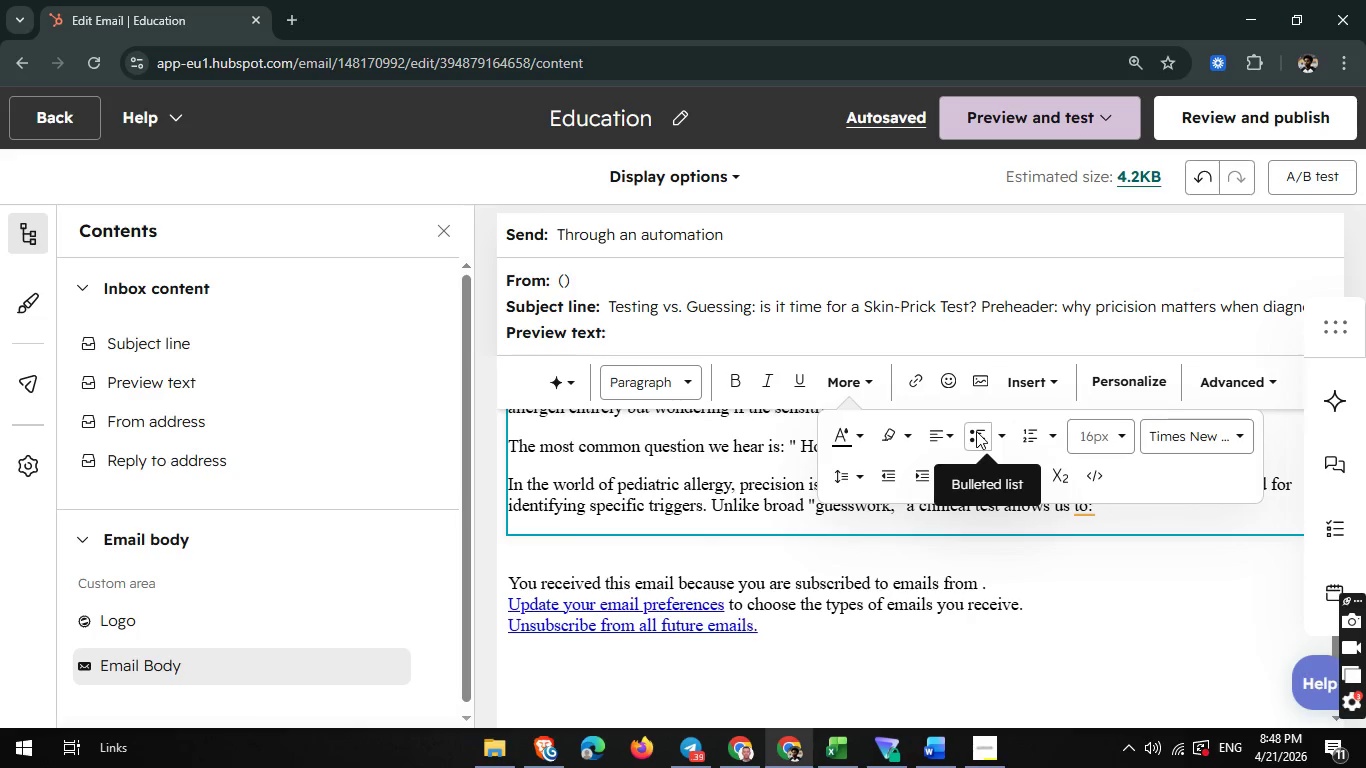 
left_click([976, 431])
 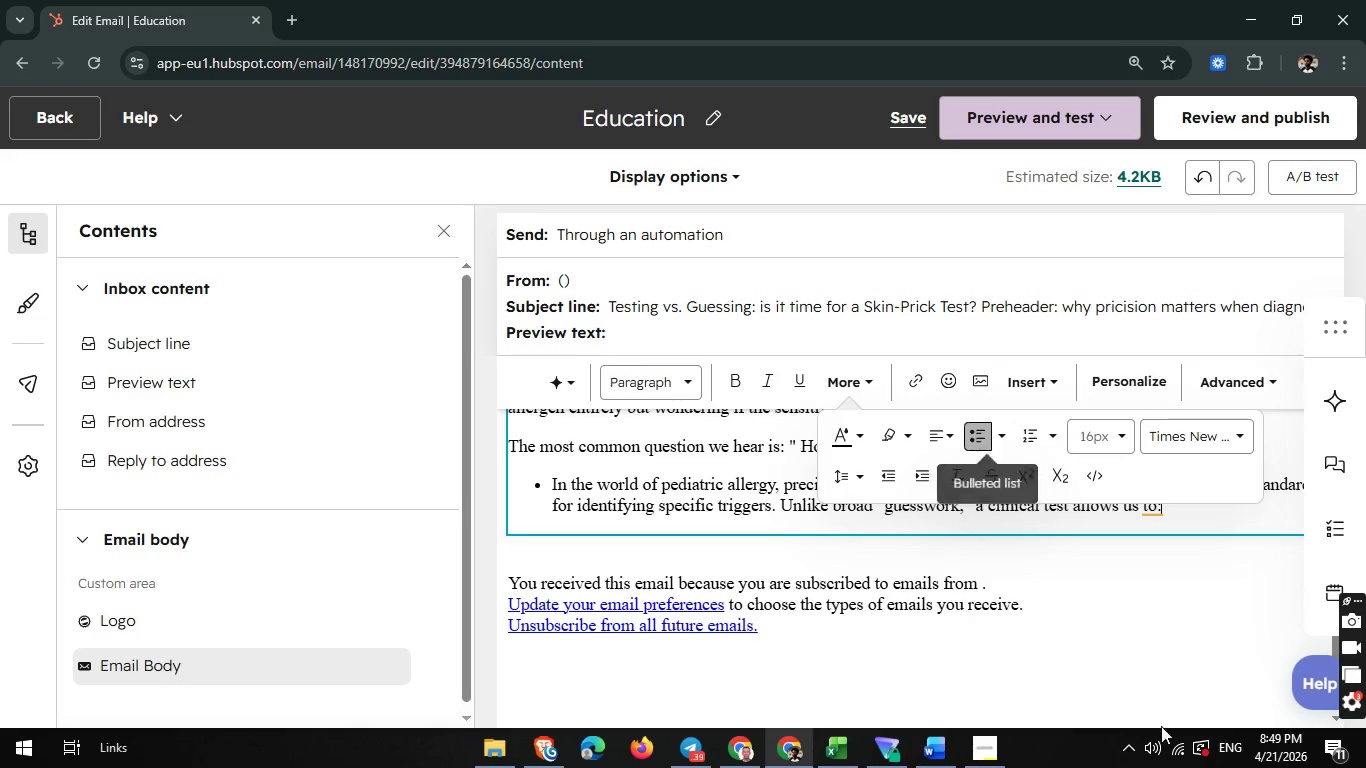 
scroll: coordinate [1136, 554], scroll_direction: down, amount: 2.0
 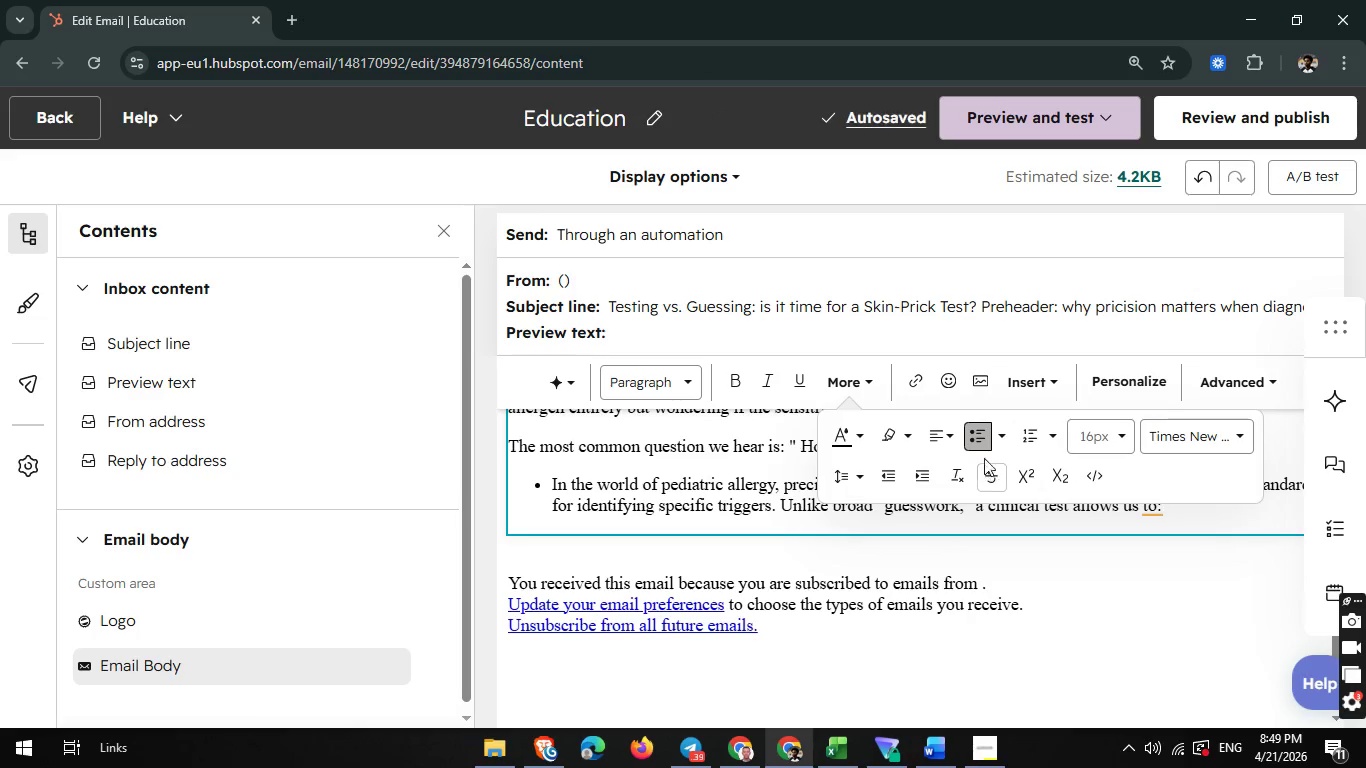 
left_click([979, 431])
 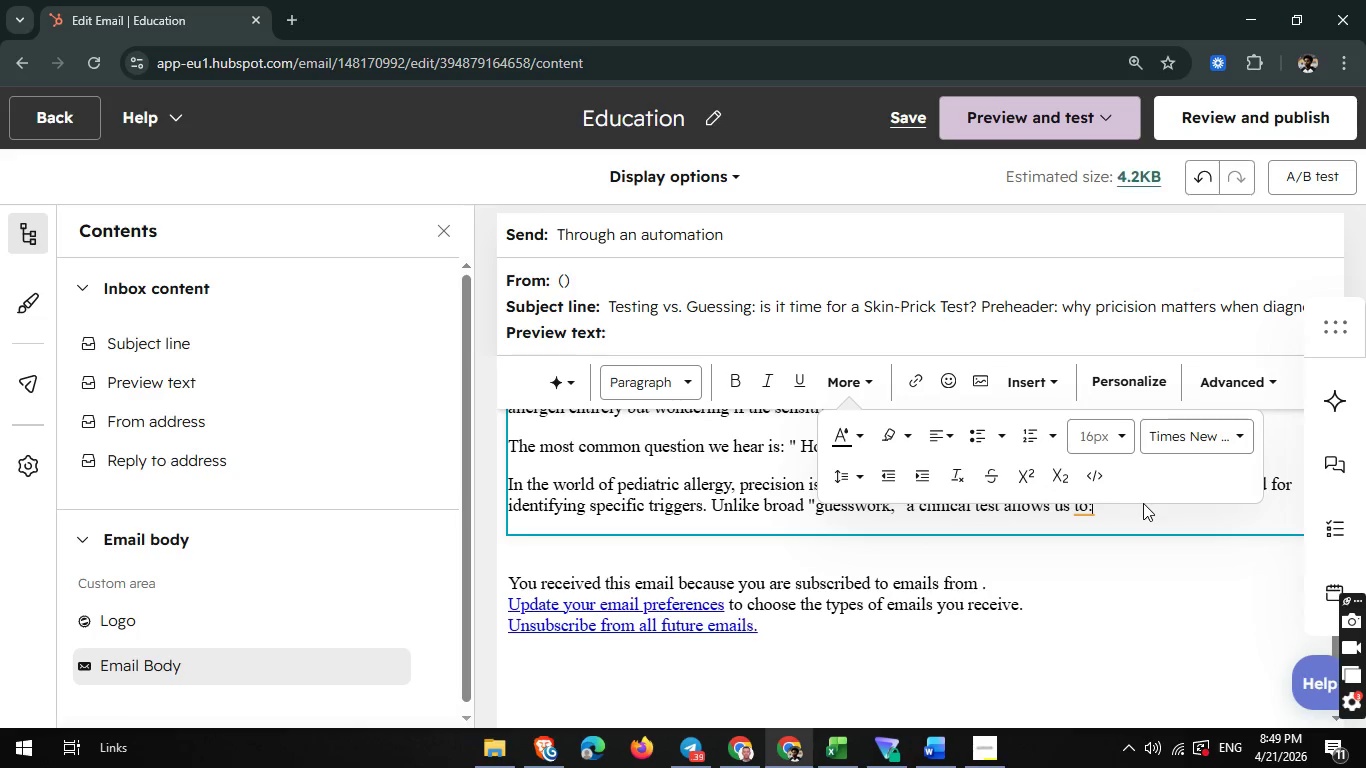 
left_click([1140, 510])
 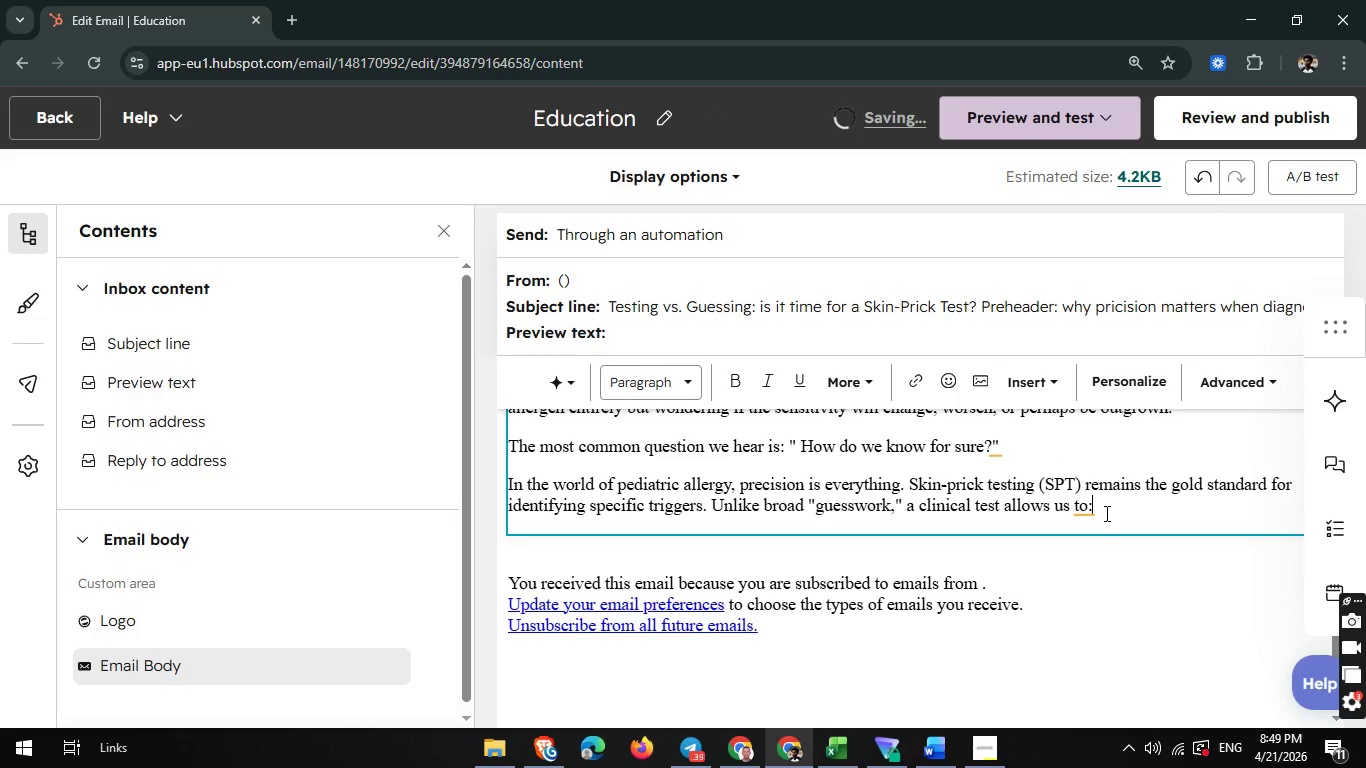 
key(Enter)
 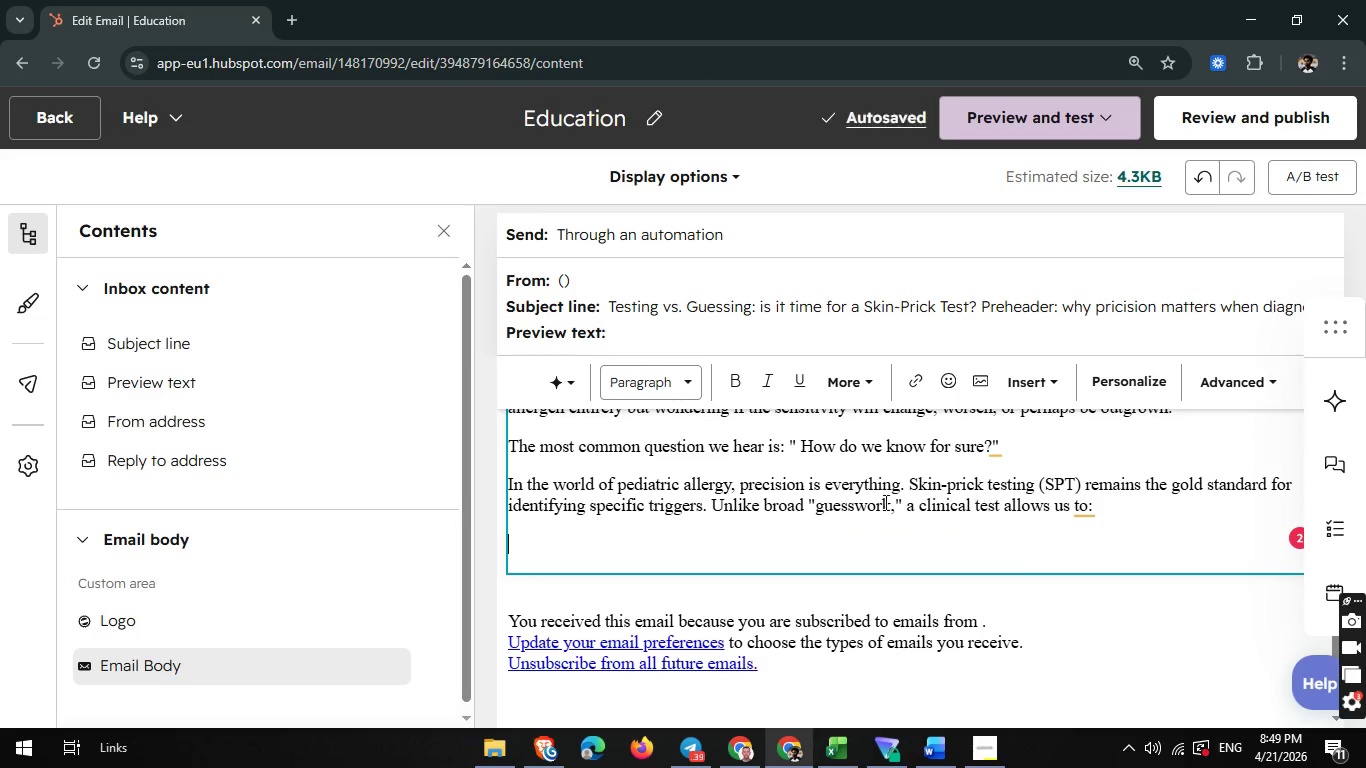 
left_click([864, 379])
 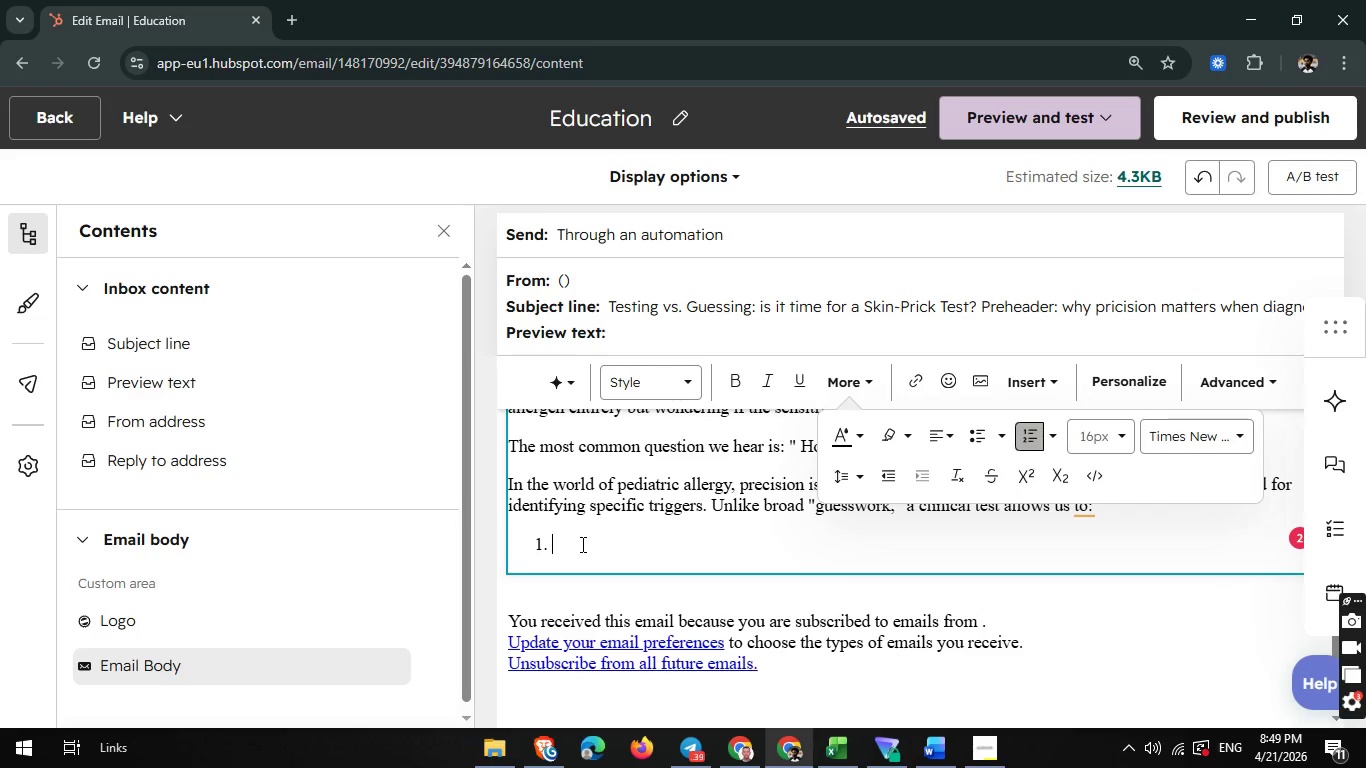 
wait(19.53)
 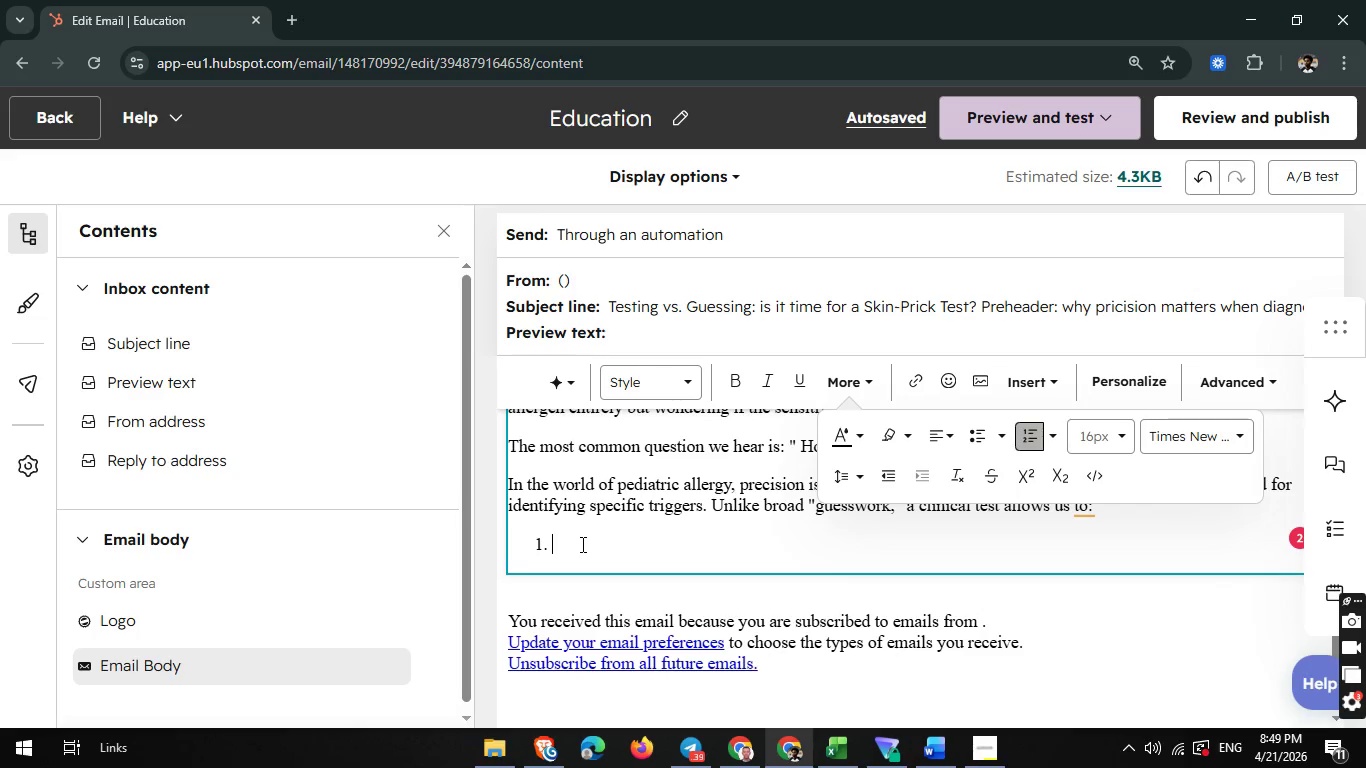 
type(Quantify Sensitivity)
 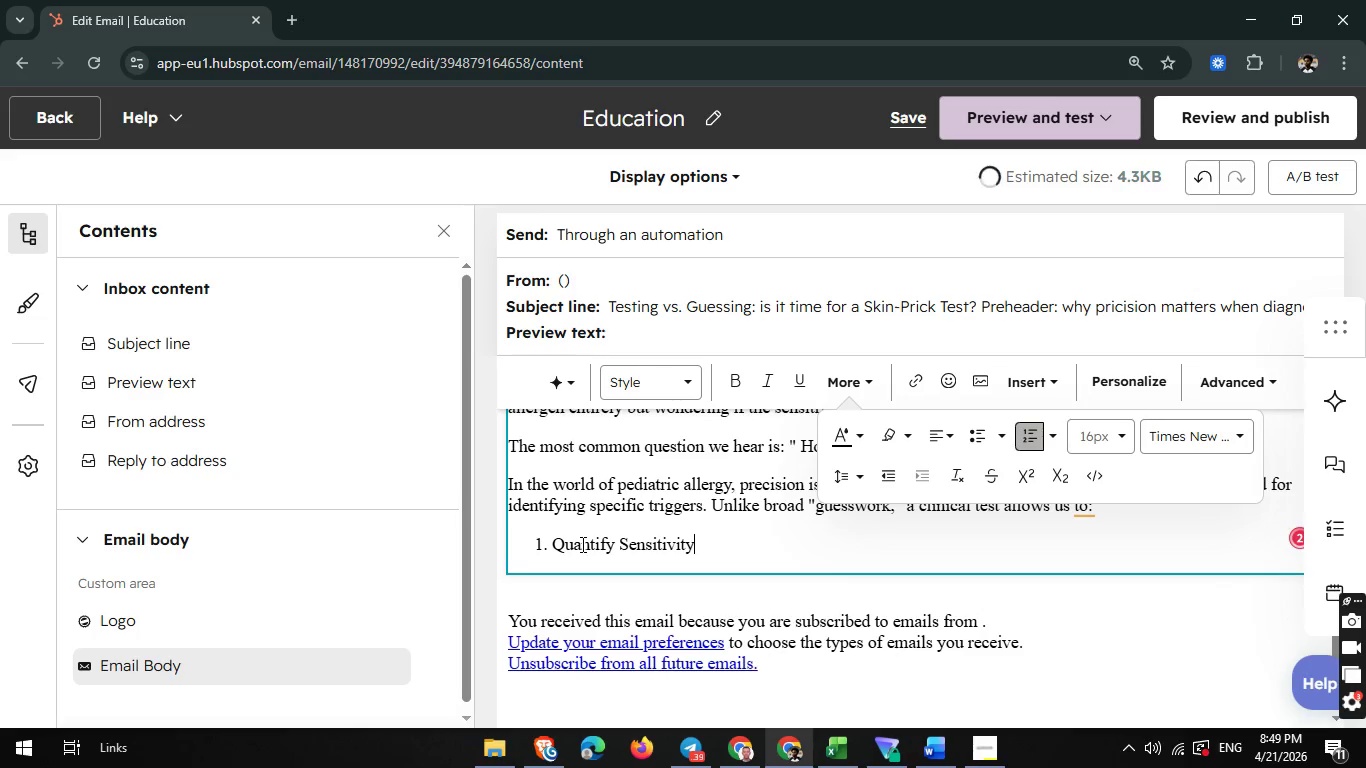 
left_click_drag(start_coordinate=[552, 541], to_coordinate=[696, 557])
 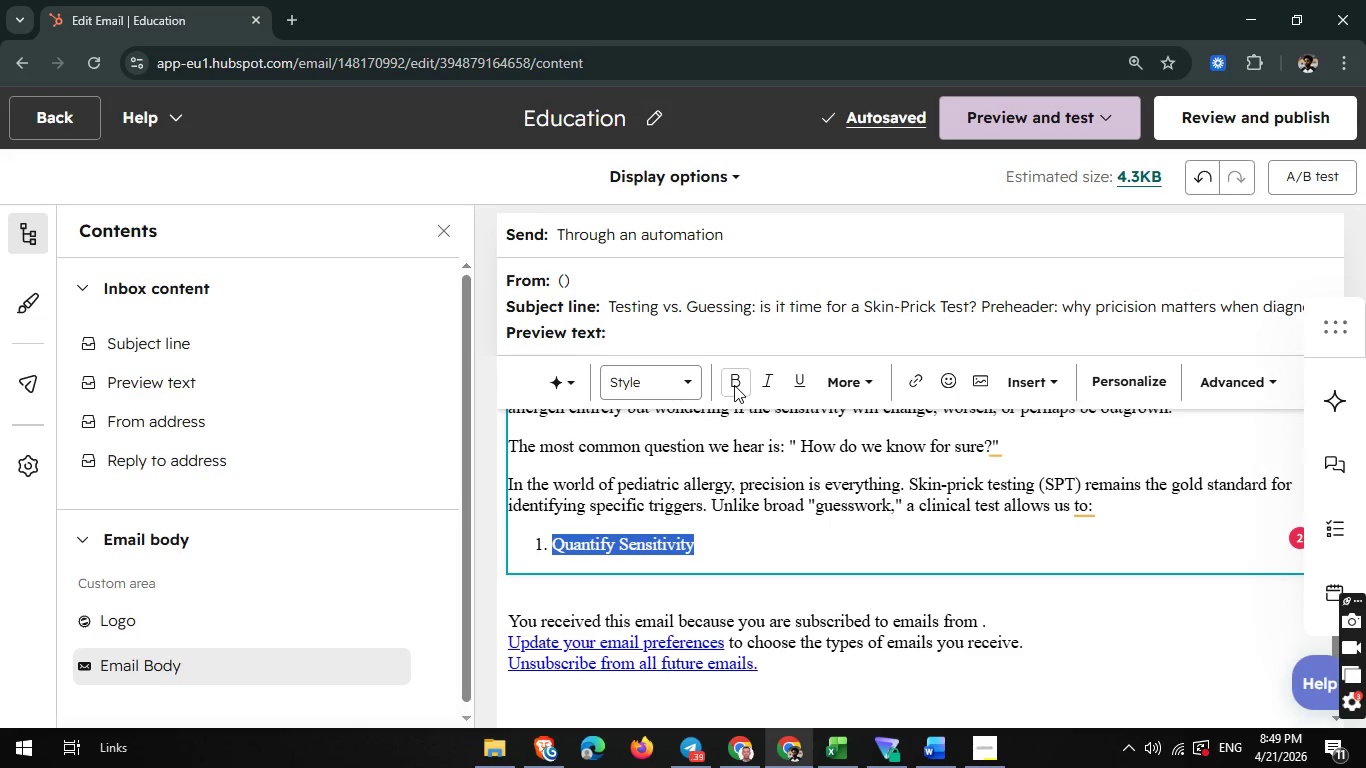 
left_click([734, 384])
 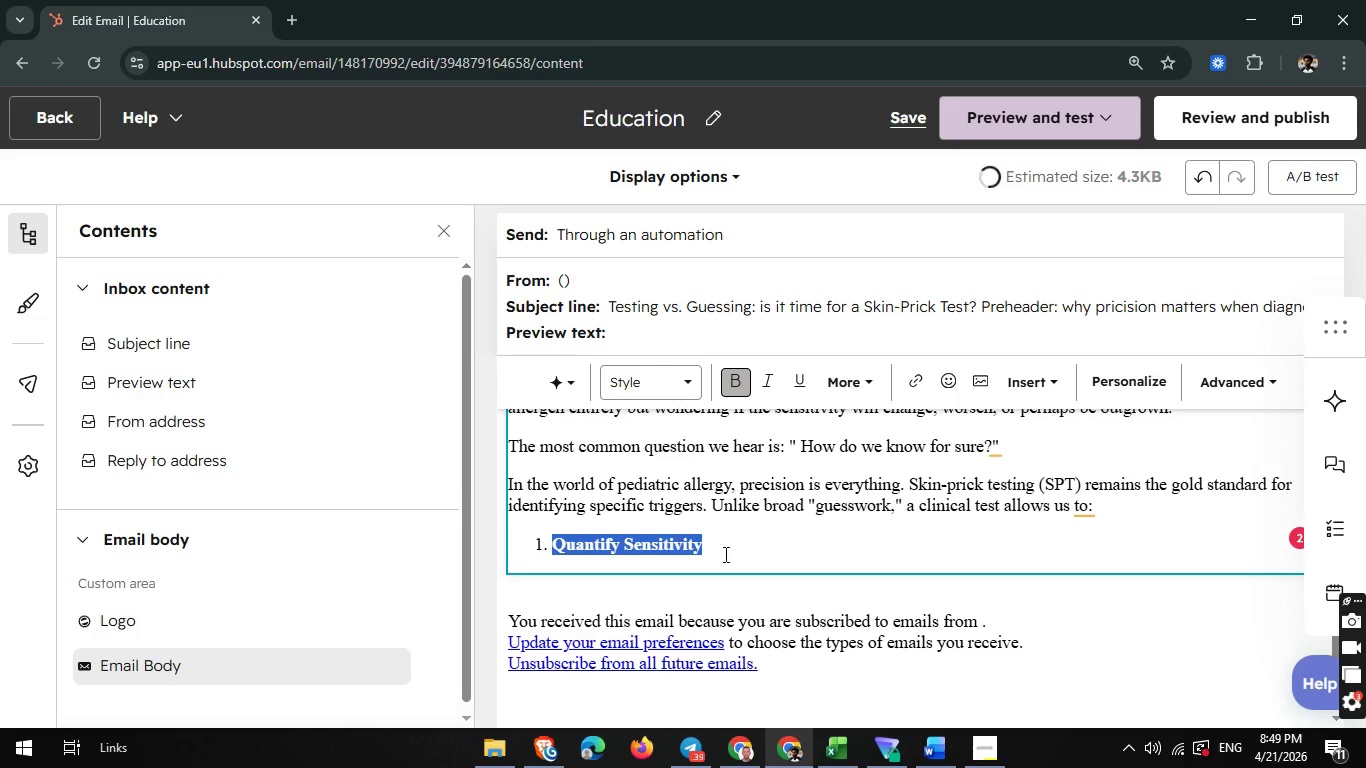 
left_click([721, 556])
 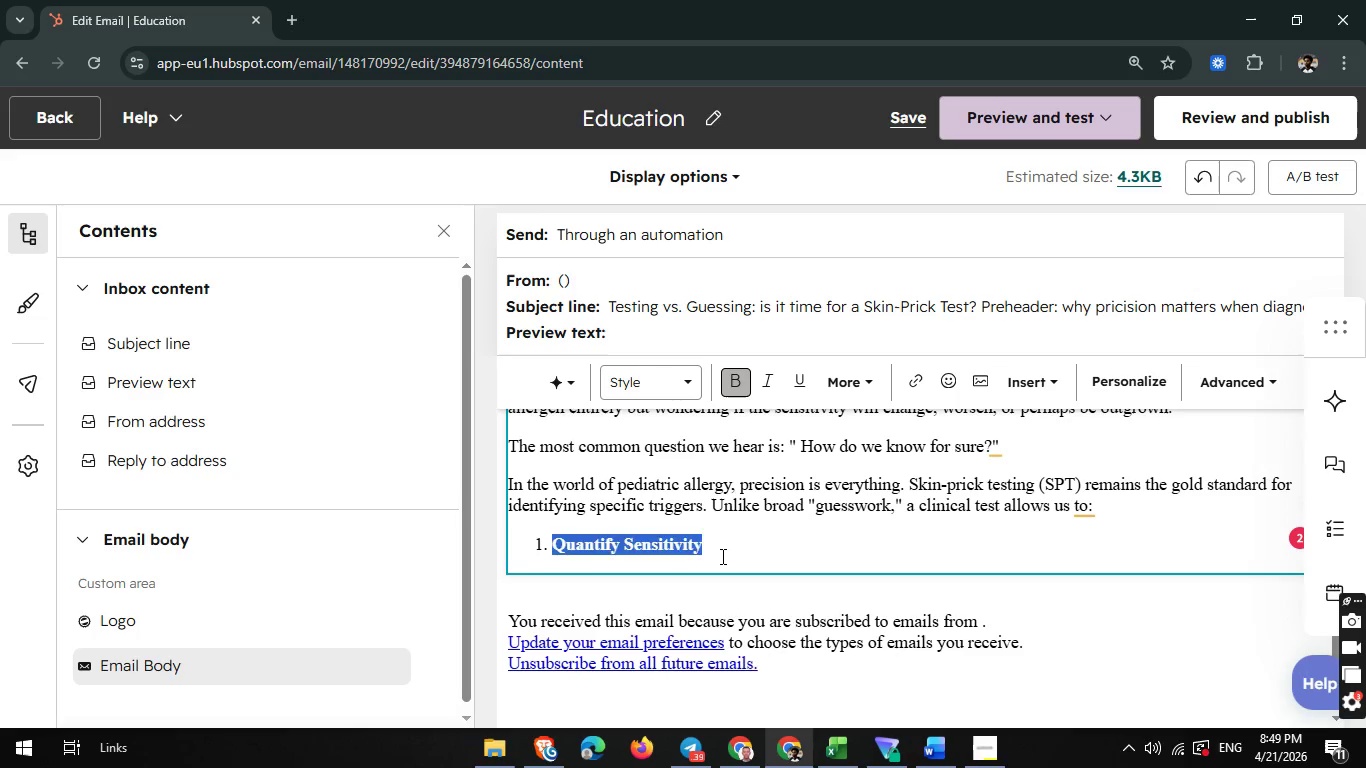 
left_click([721, 556])
 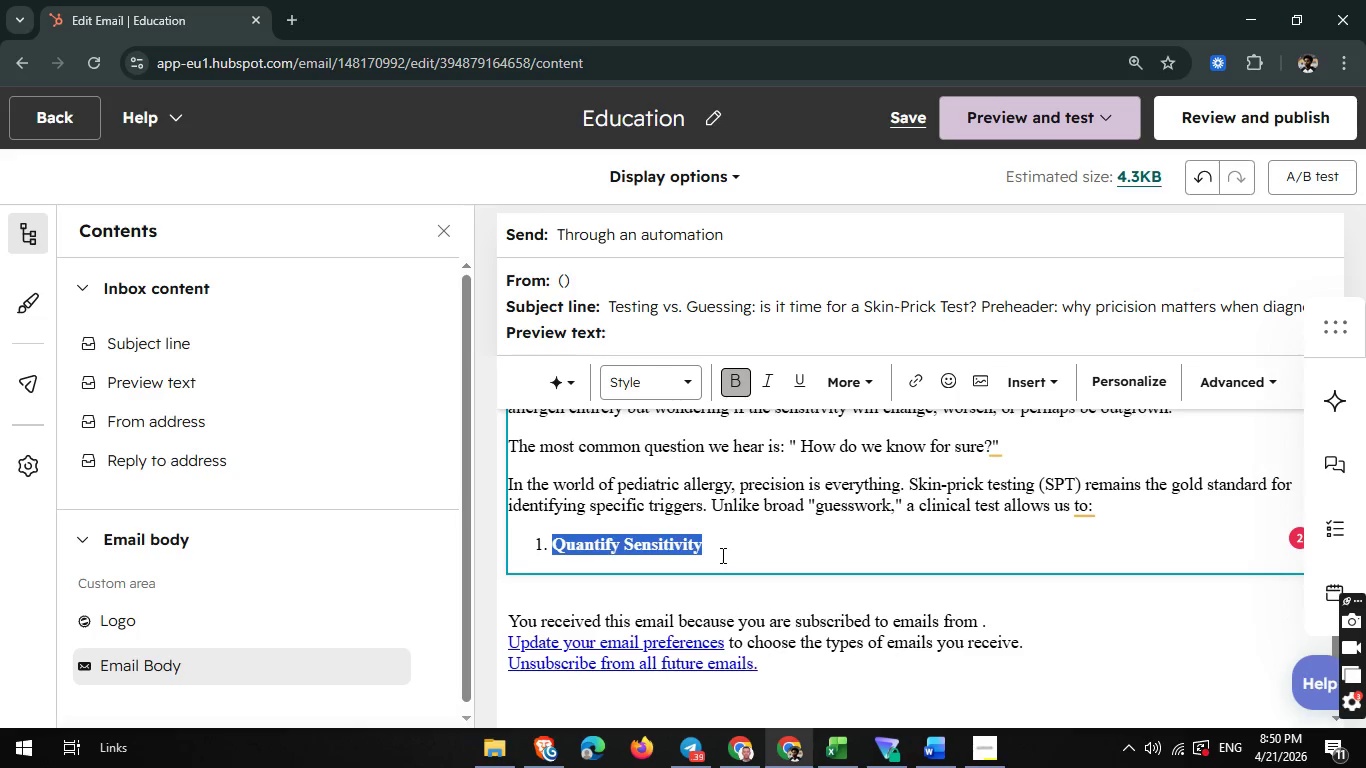 
left_click([721, 555])
 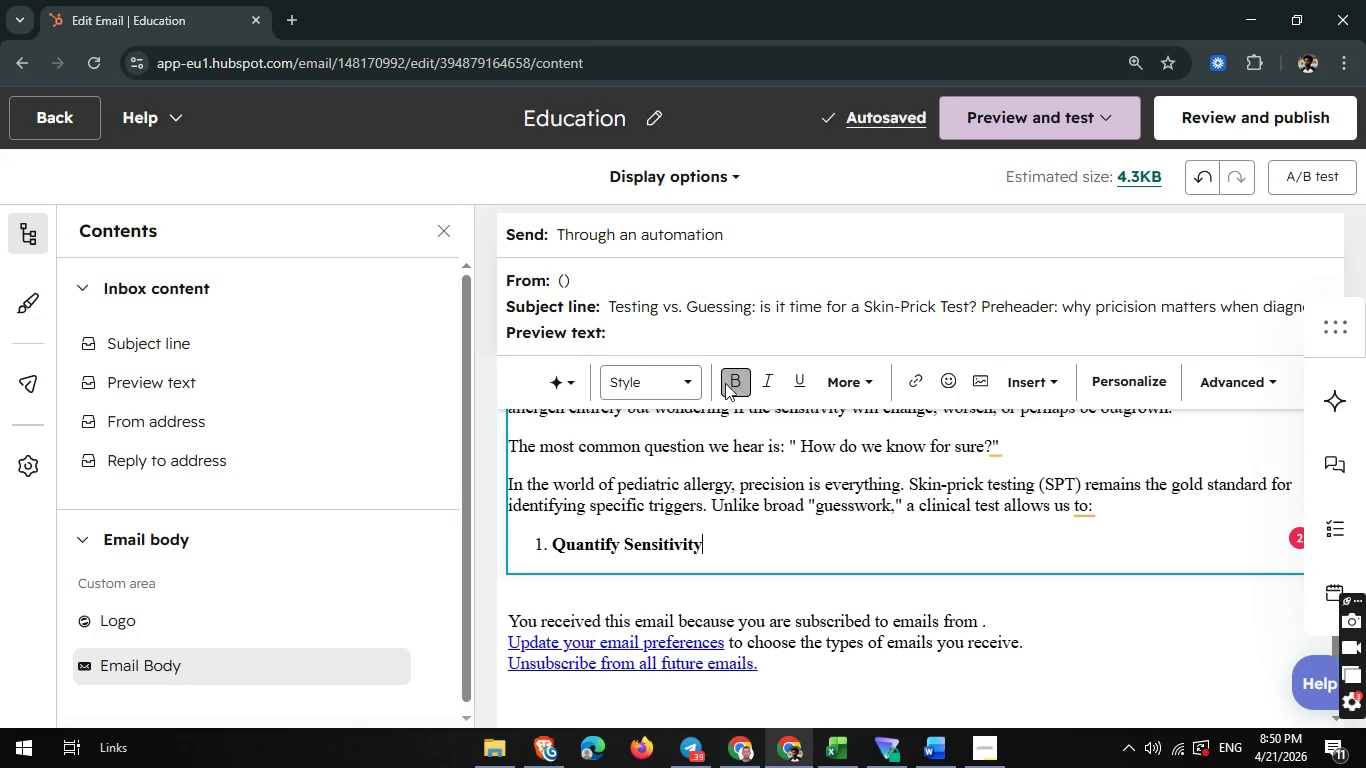 
left_click([732, 383])
 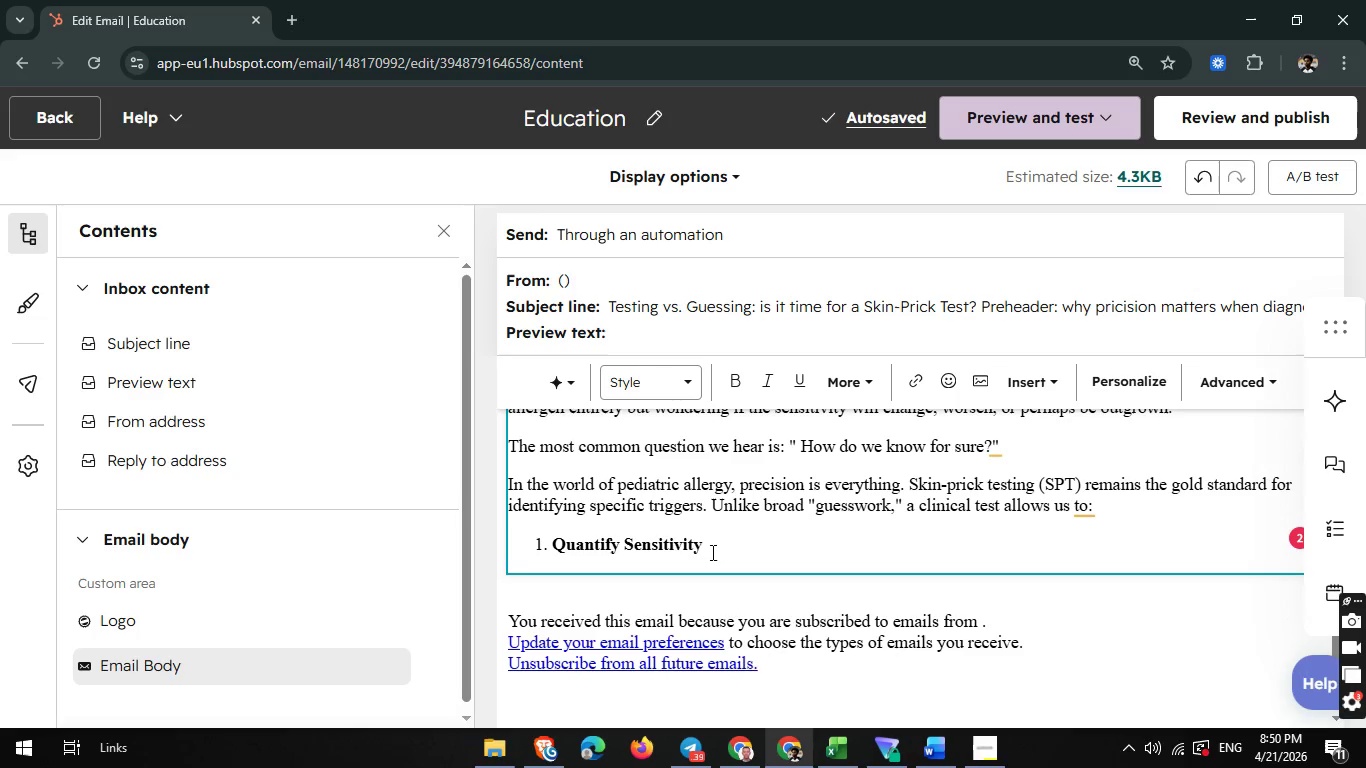 
left_click([711, 552])
 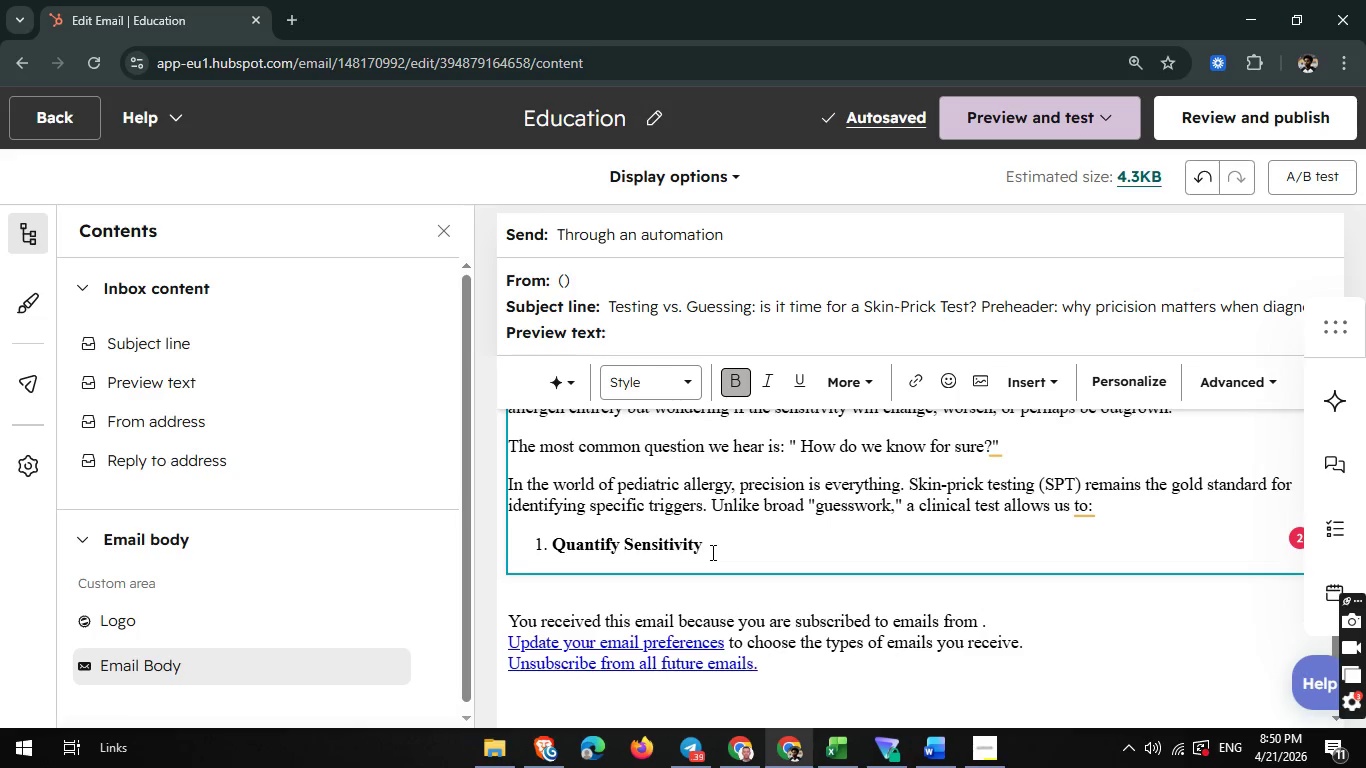 
key(Shift+ShiftLeft)
 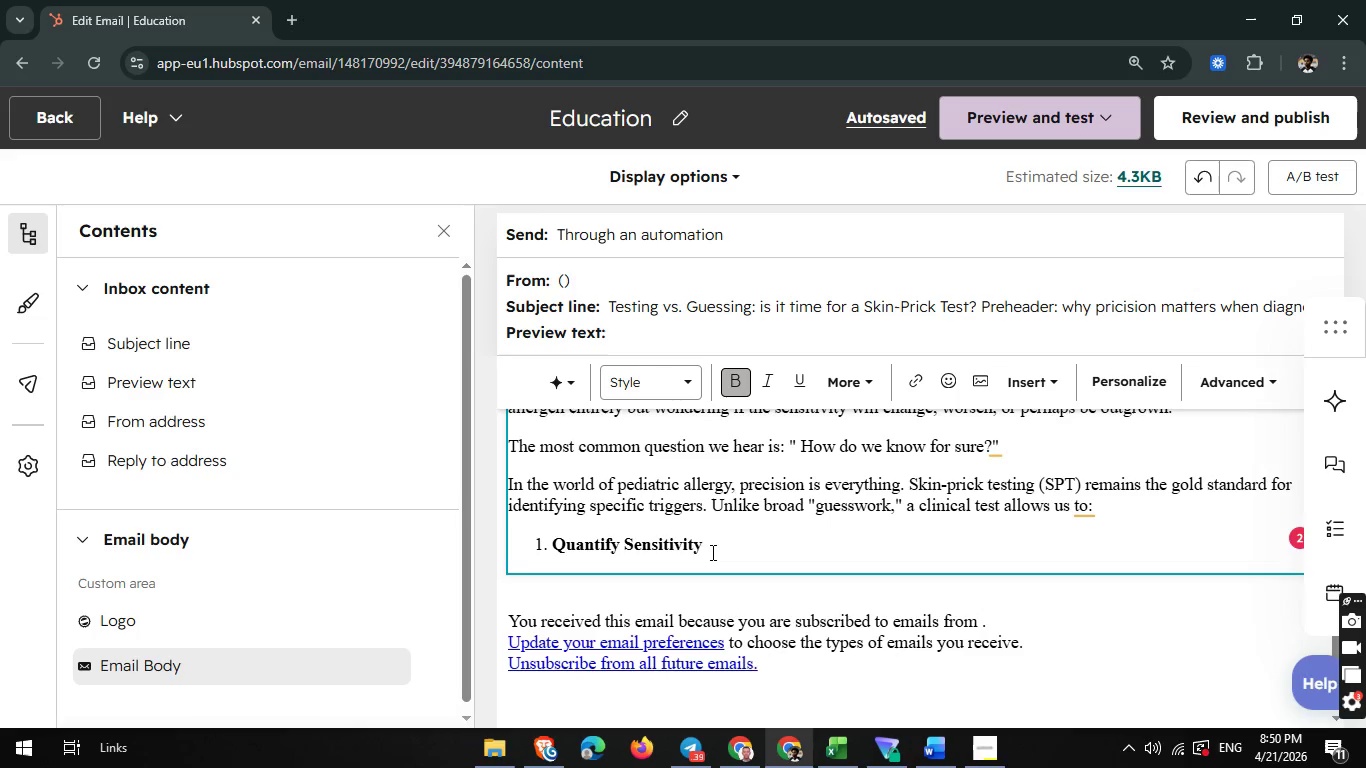 
key(Shift+Semicolon)
 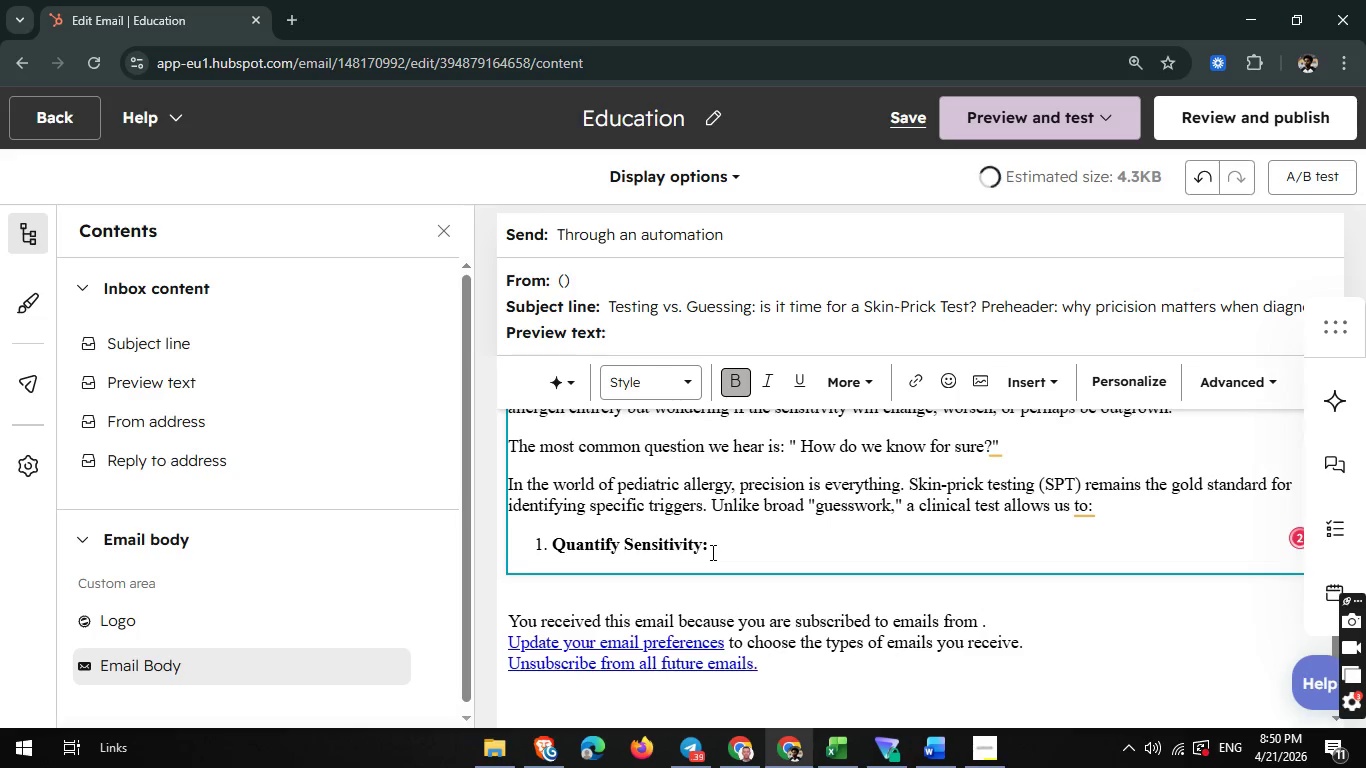 
key(Space)
 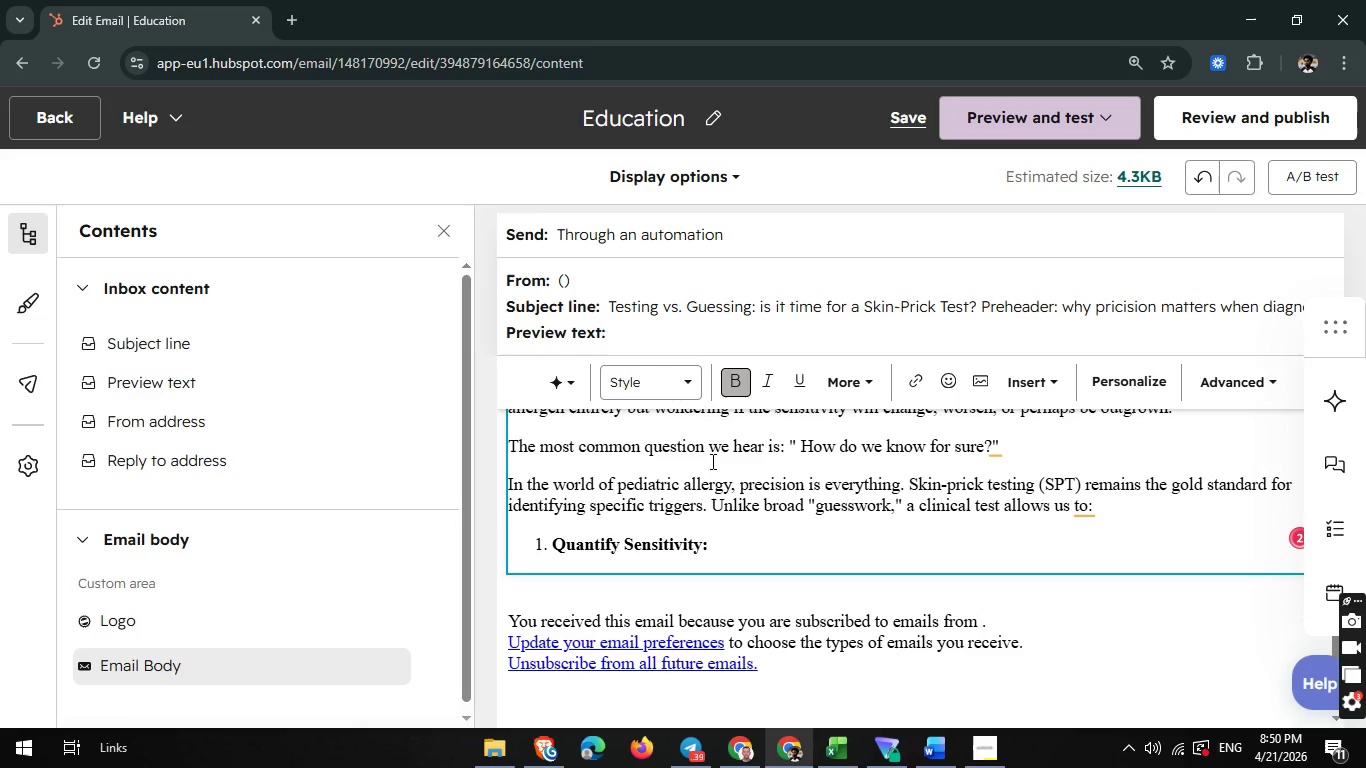 
left_click([738, 391])
 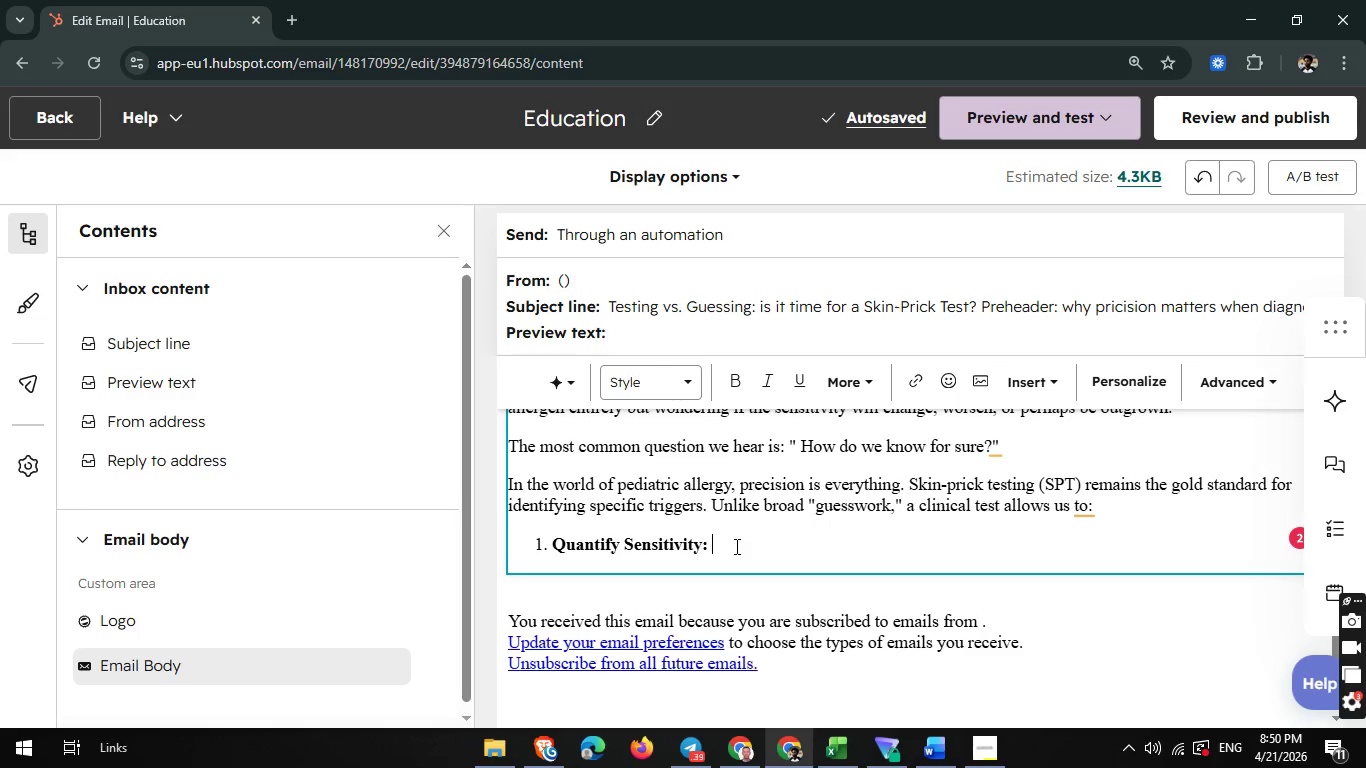 
hold_key(key=ShiftLeft, duration=0.62)
 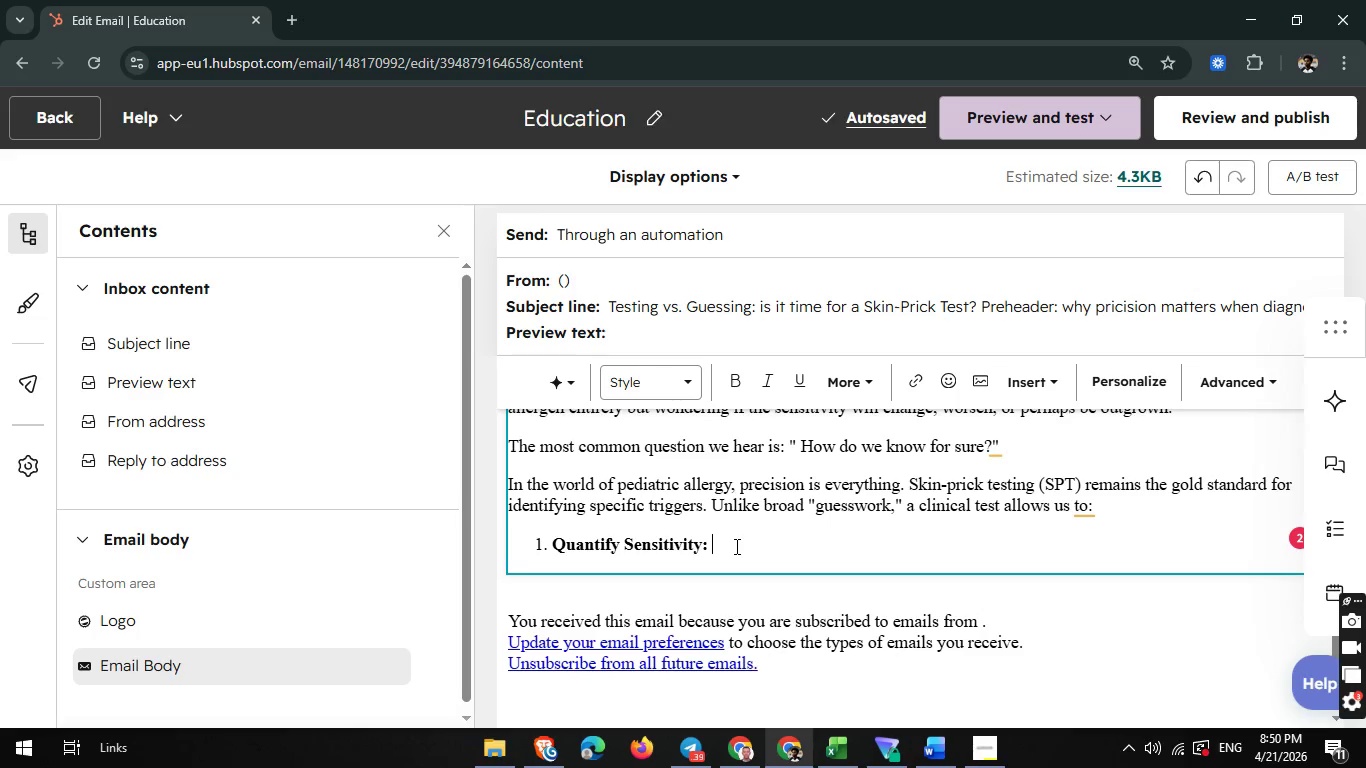 
type(Understand the severli)
key(Backspace)
key(Backspace)
 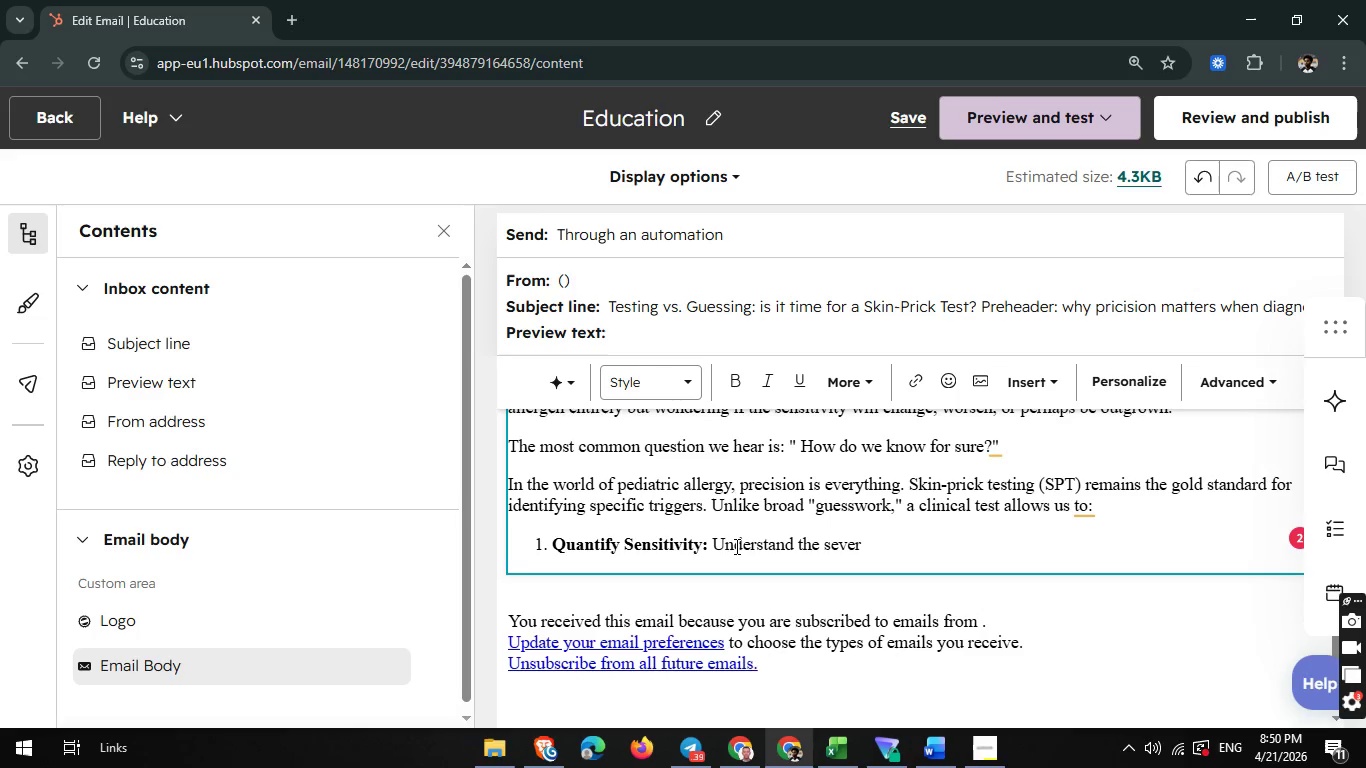 
type(ity of the immune response.)
 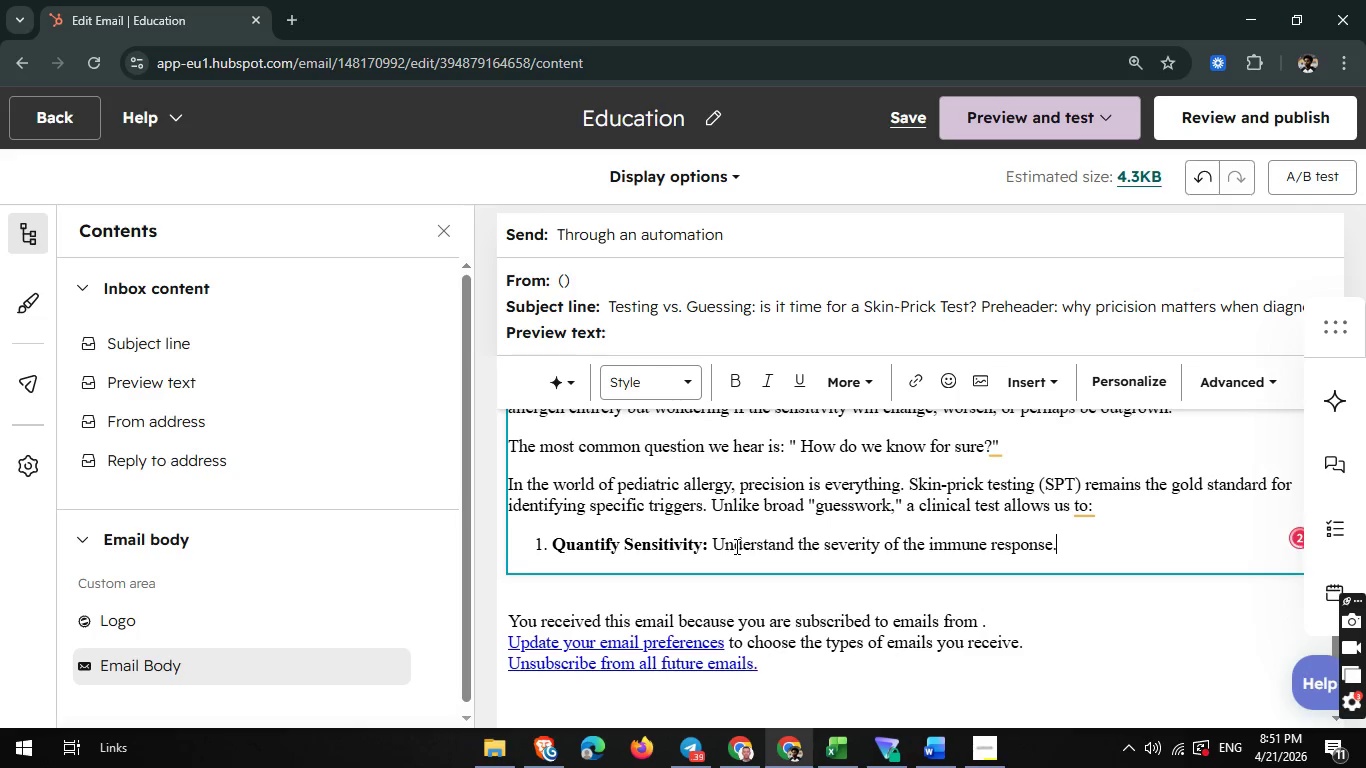 
key(Enter)
 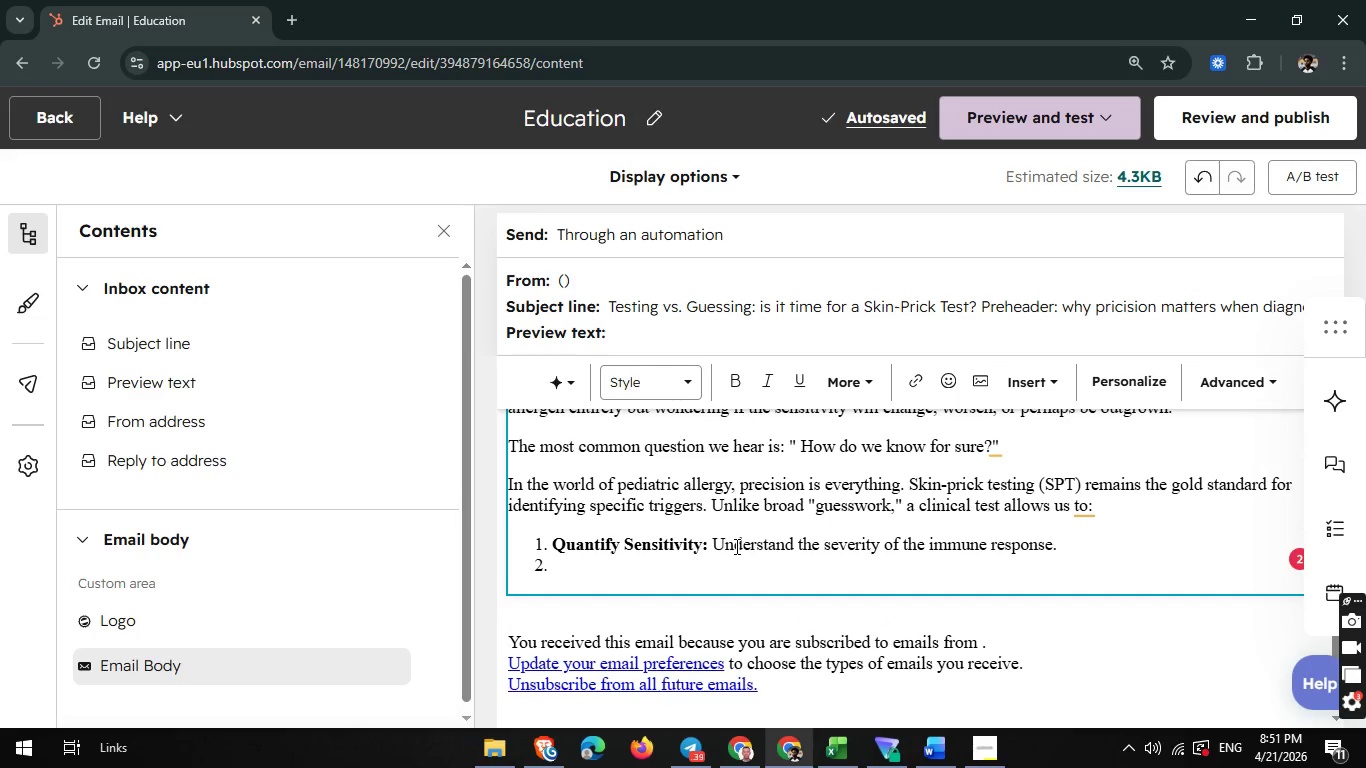 
wait(5.73)
 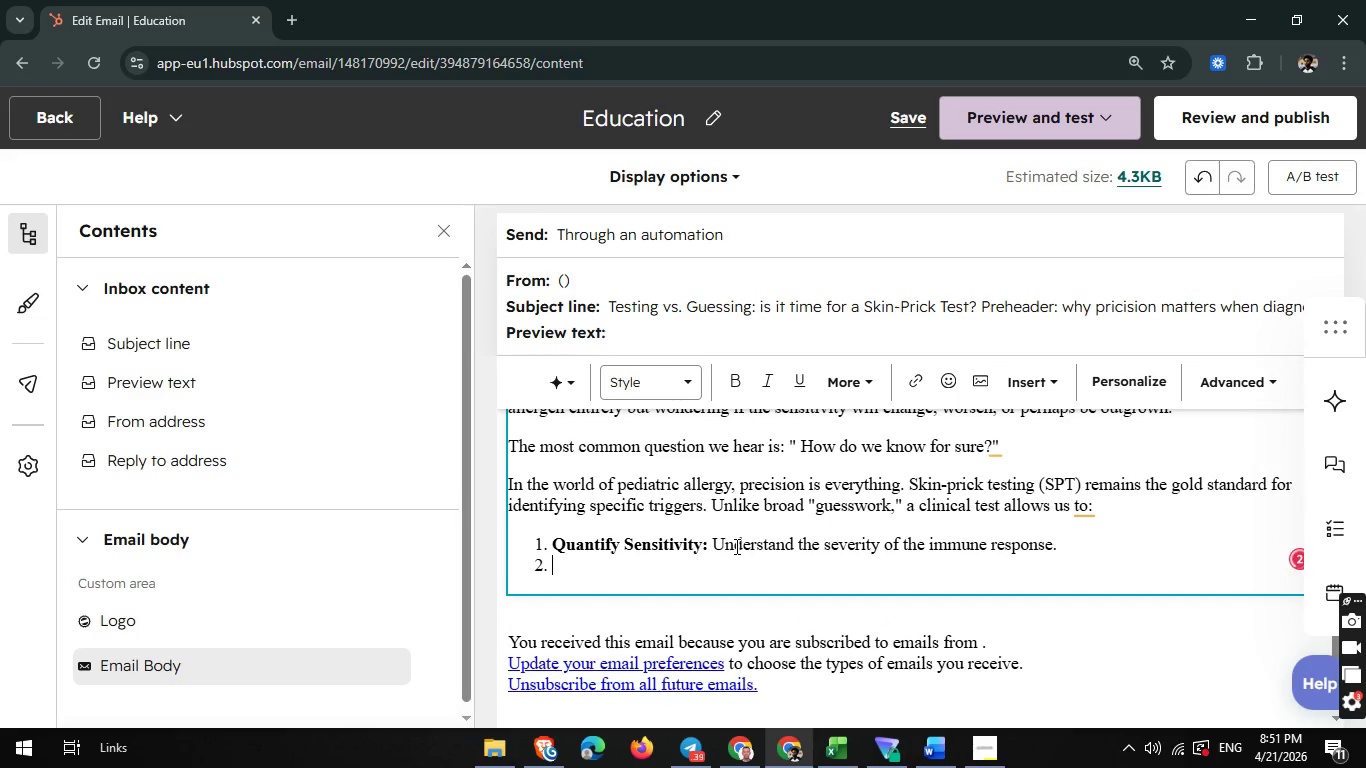 
type(Mon)
 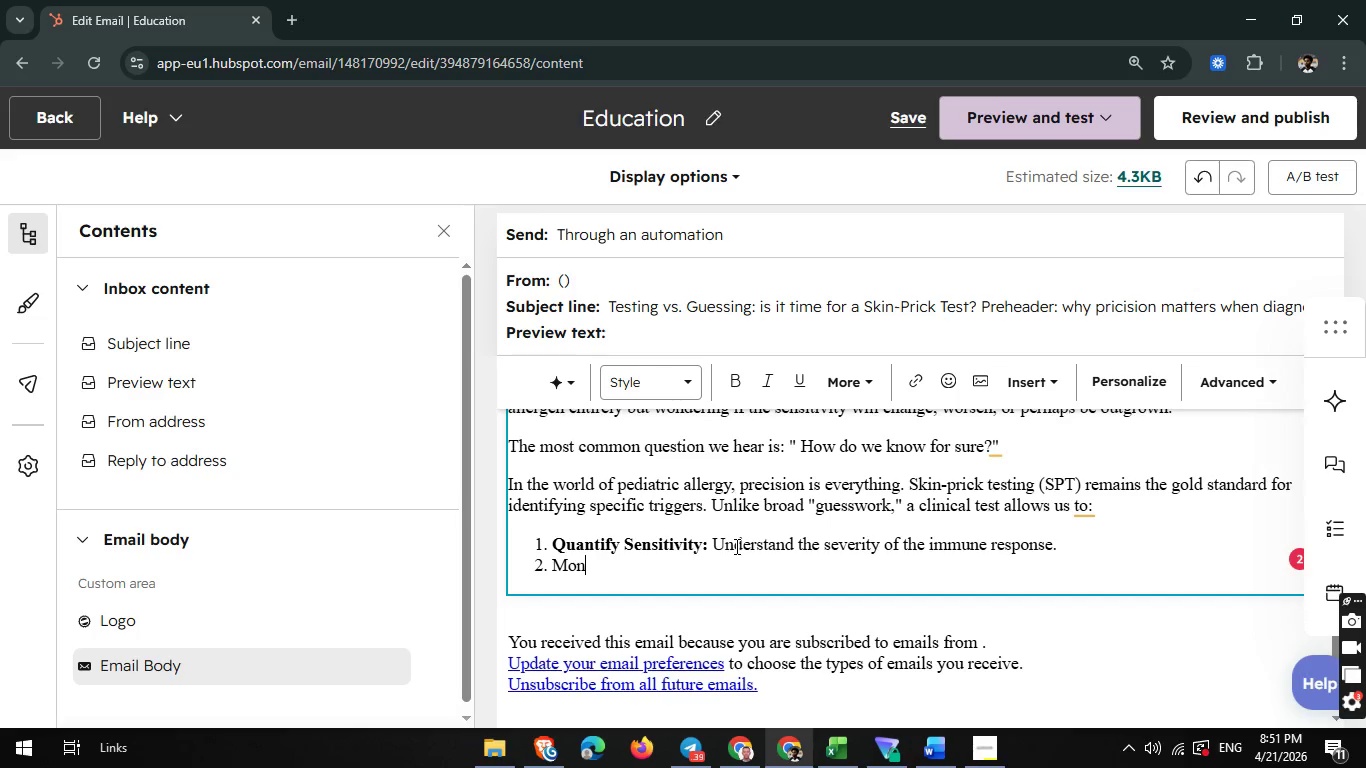 
type(itor Progress)
 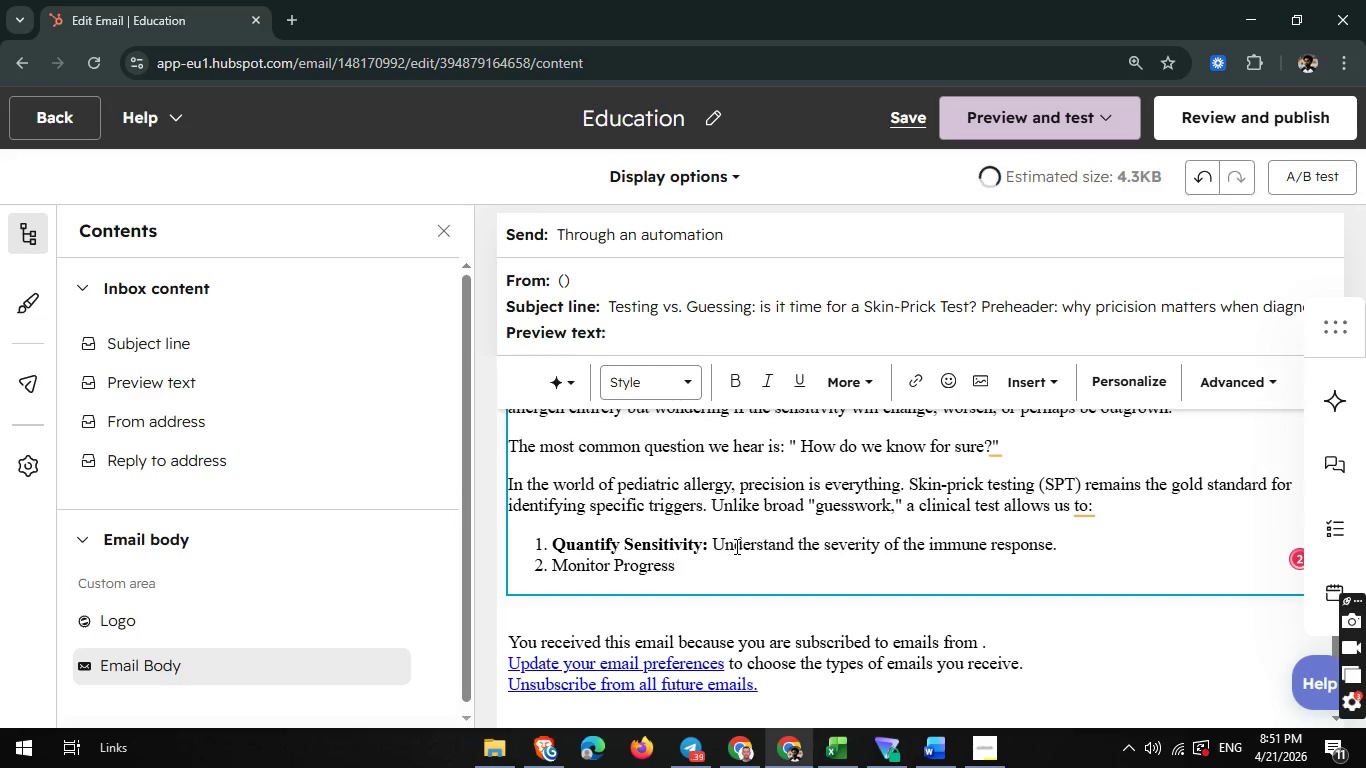 
wait(8.3)
 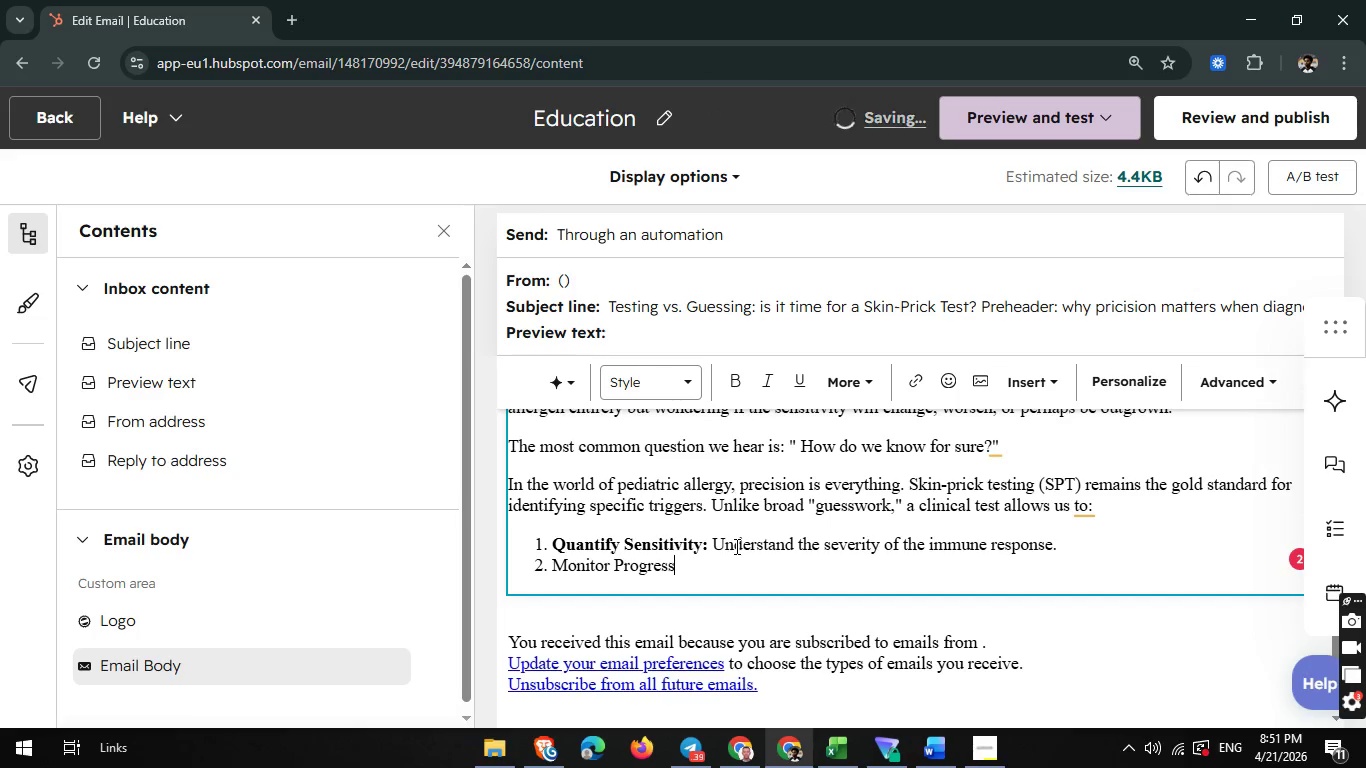 
left_click_drag(start_coordinate=[553, 572], to_coordinate=[680, 576])
 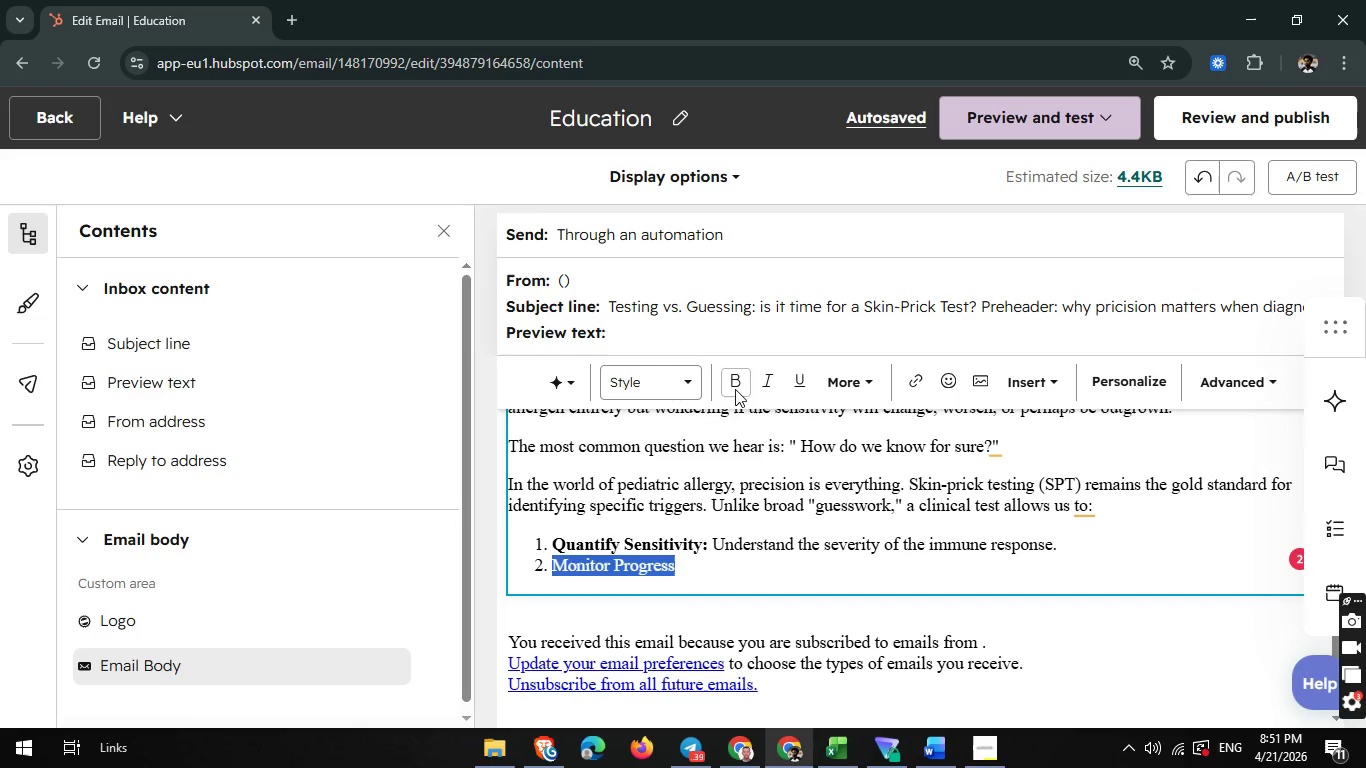 
left_click([735, 387])
 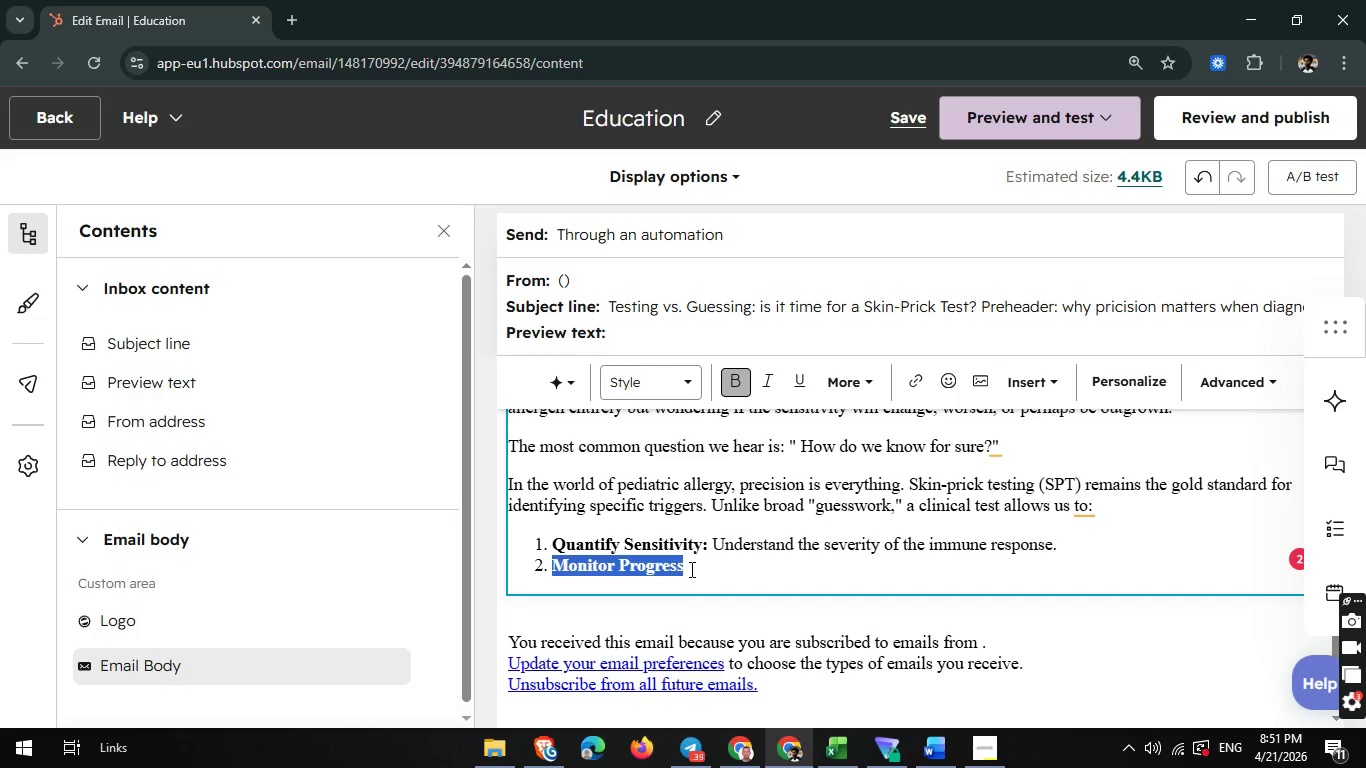 
left_click([689, 570])
 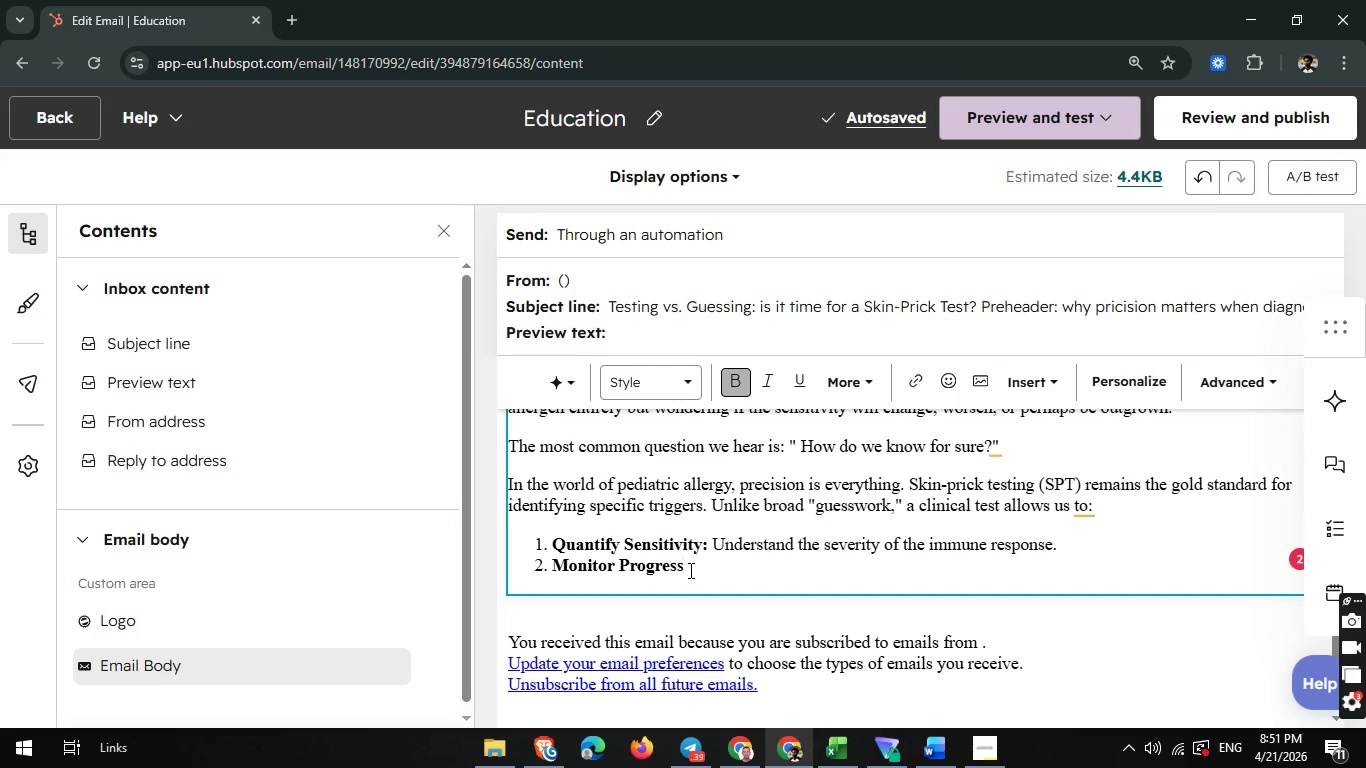 
key(Shift+Quote)
 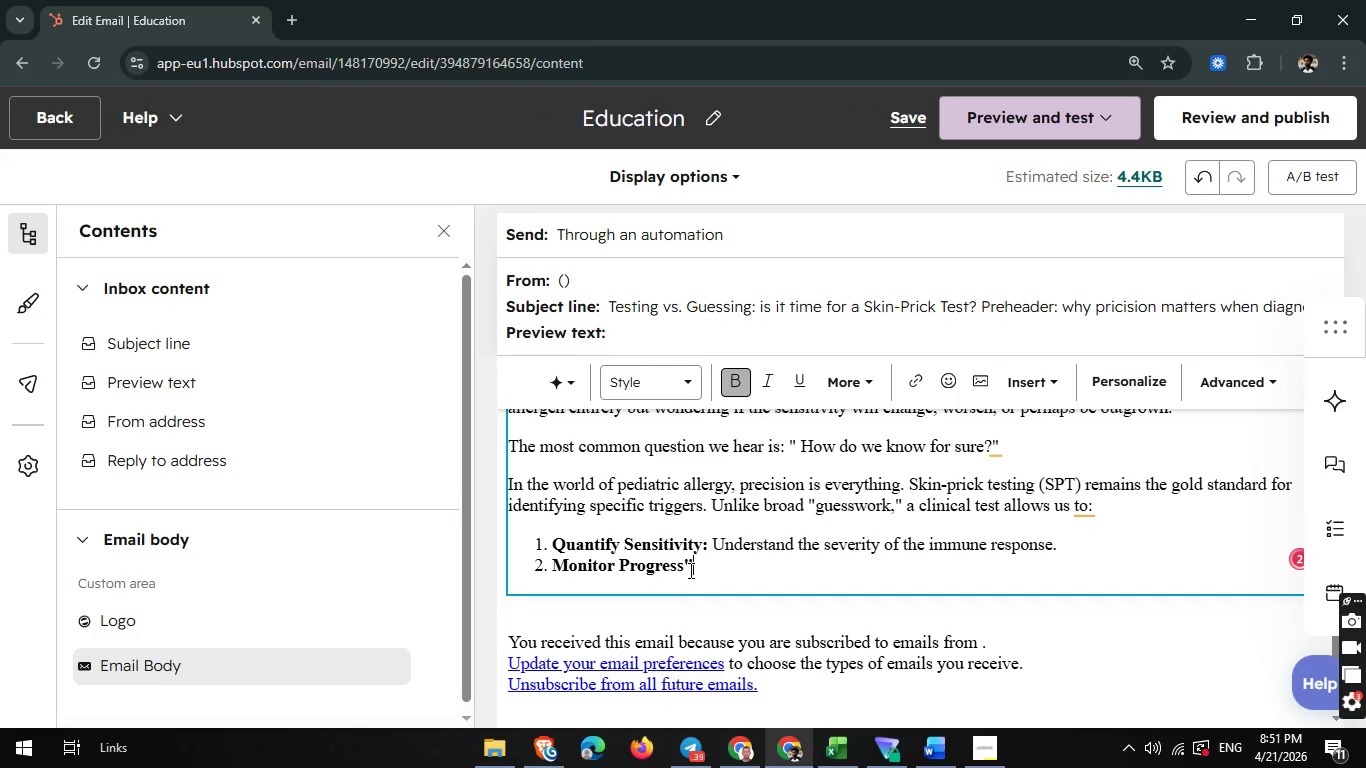 
key(Backspace)
 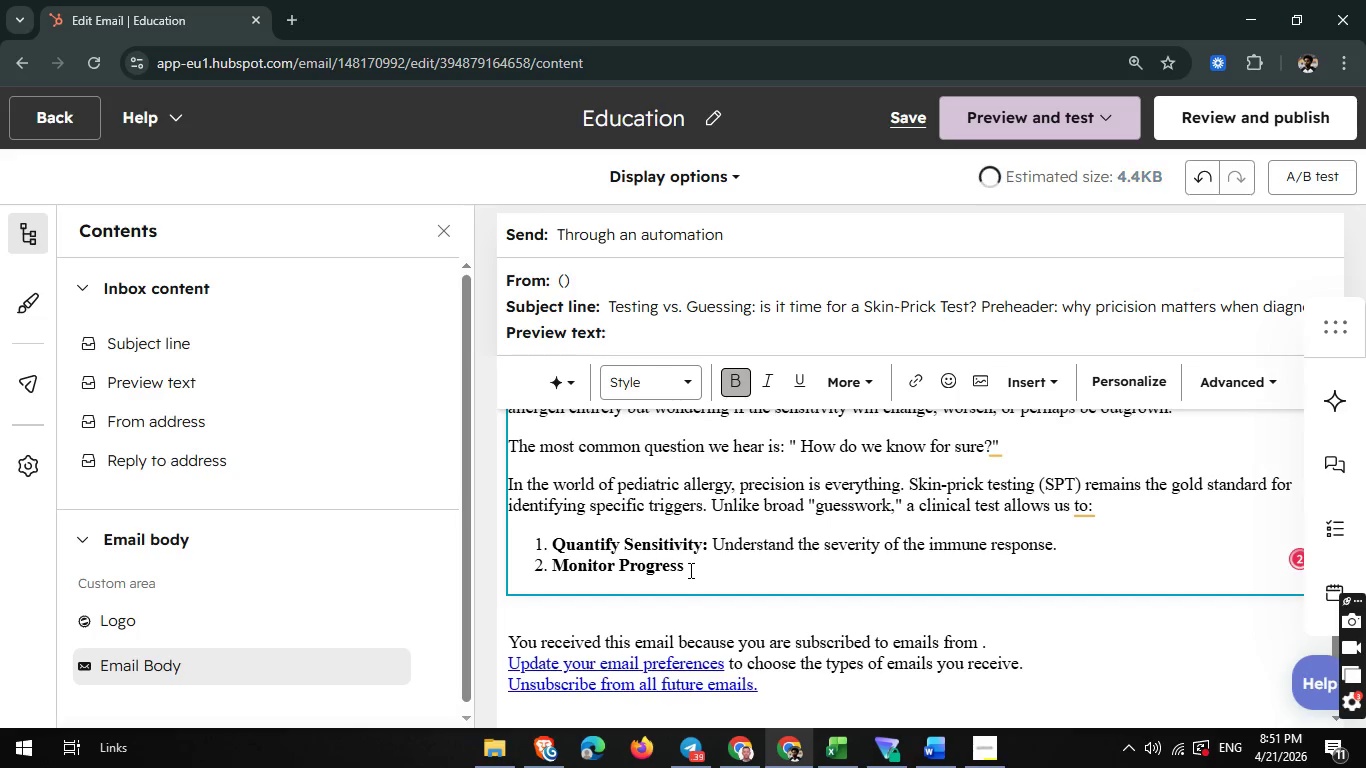 
key(Shift+Semicolon)
 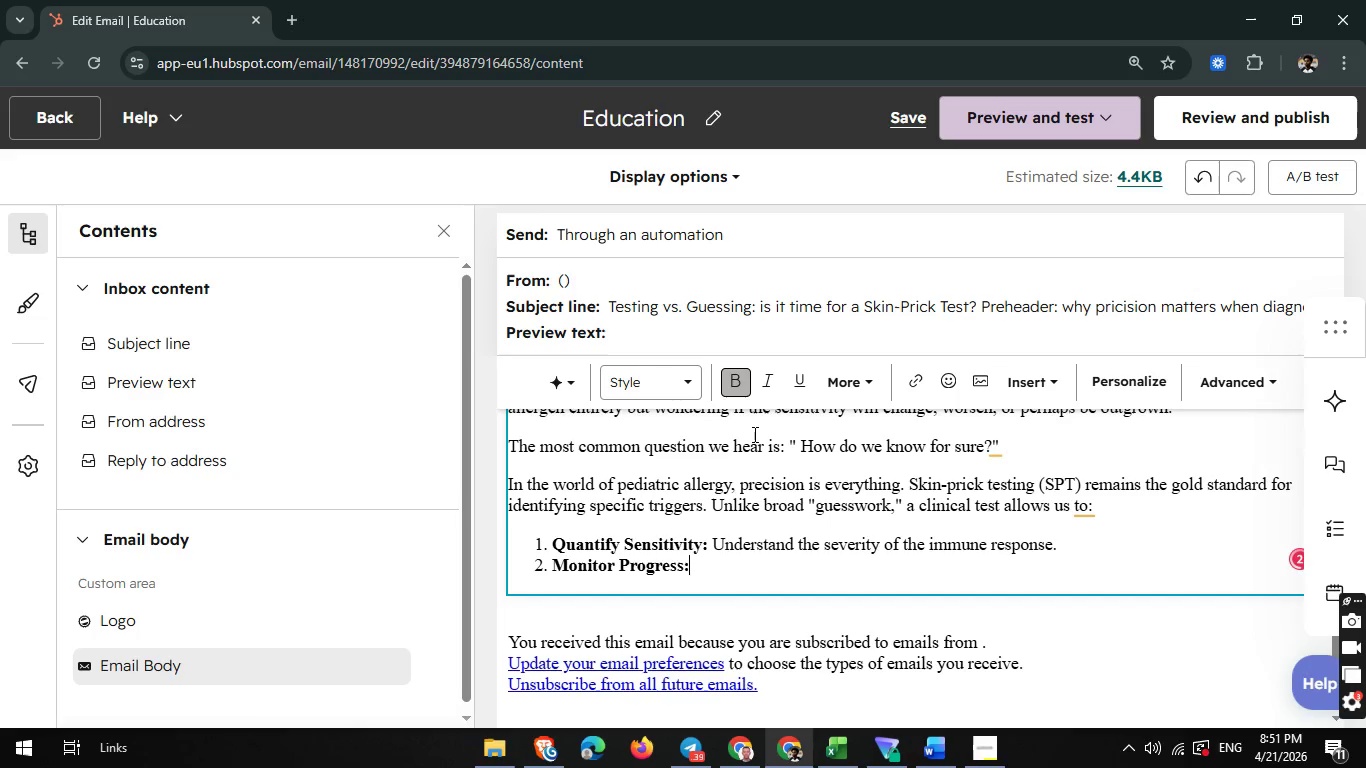 
left_click([746, 403])
 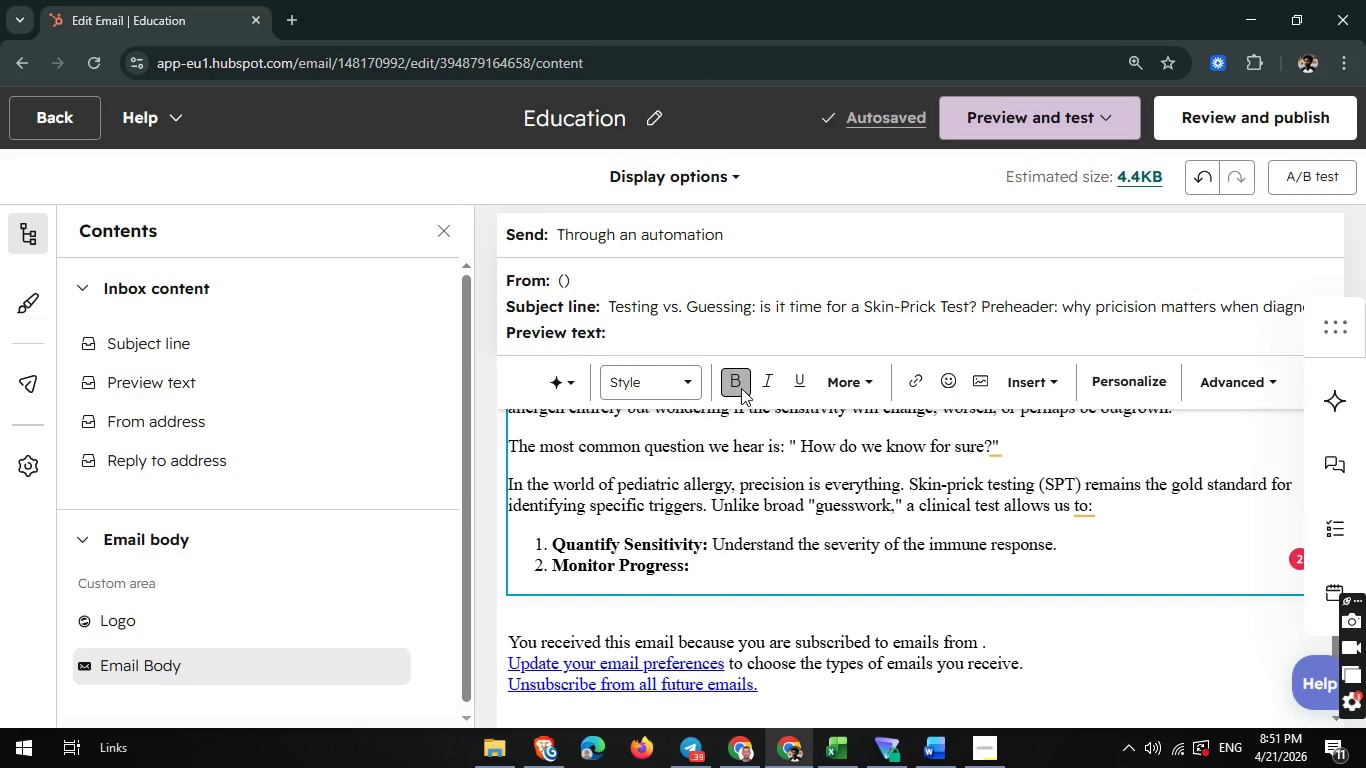 
left_click([740, 387])
 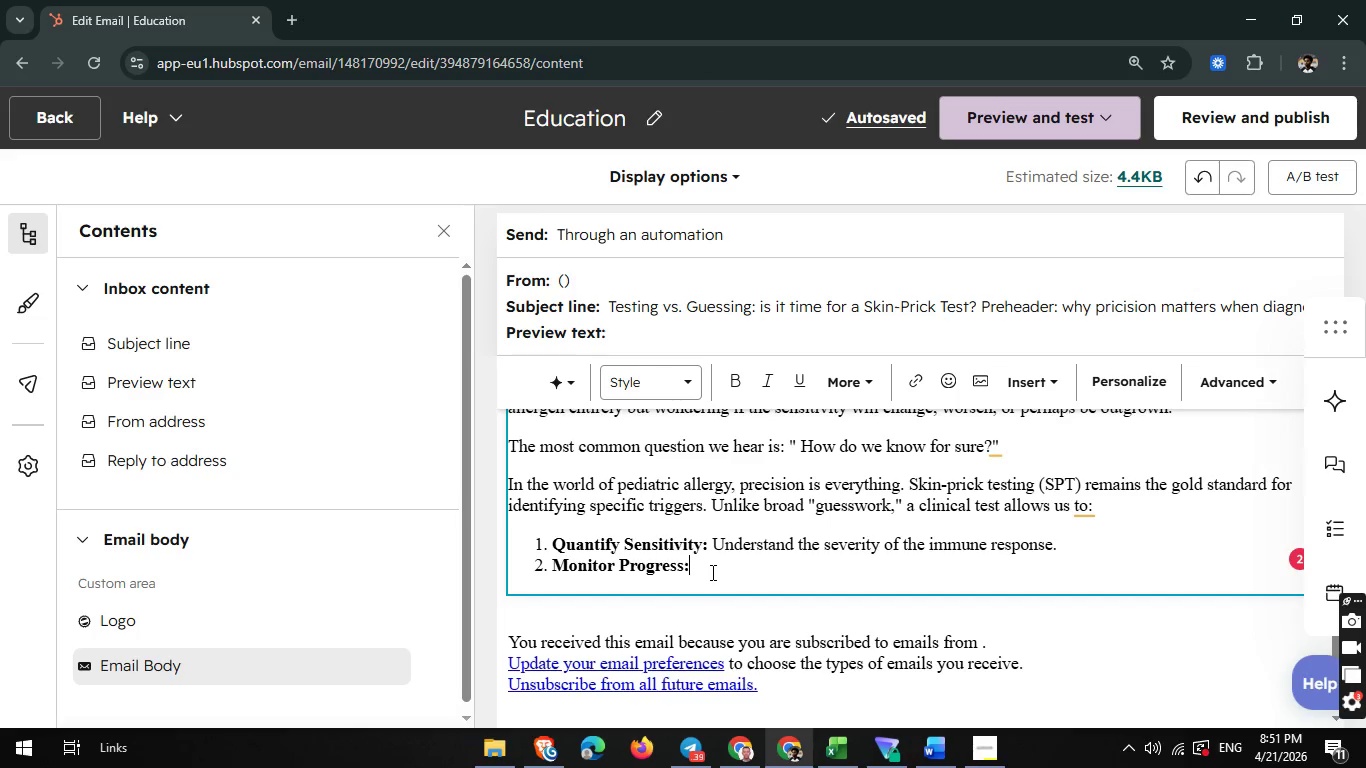 
key(Space)
 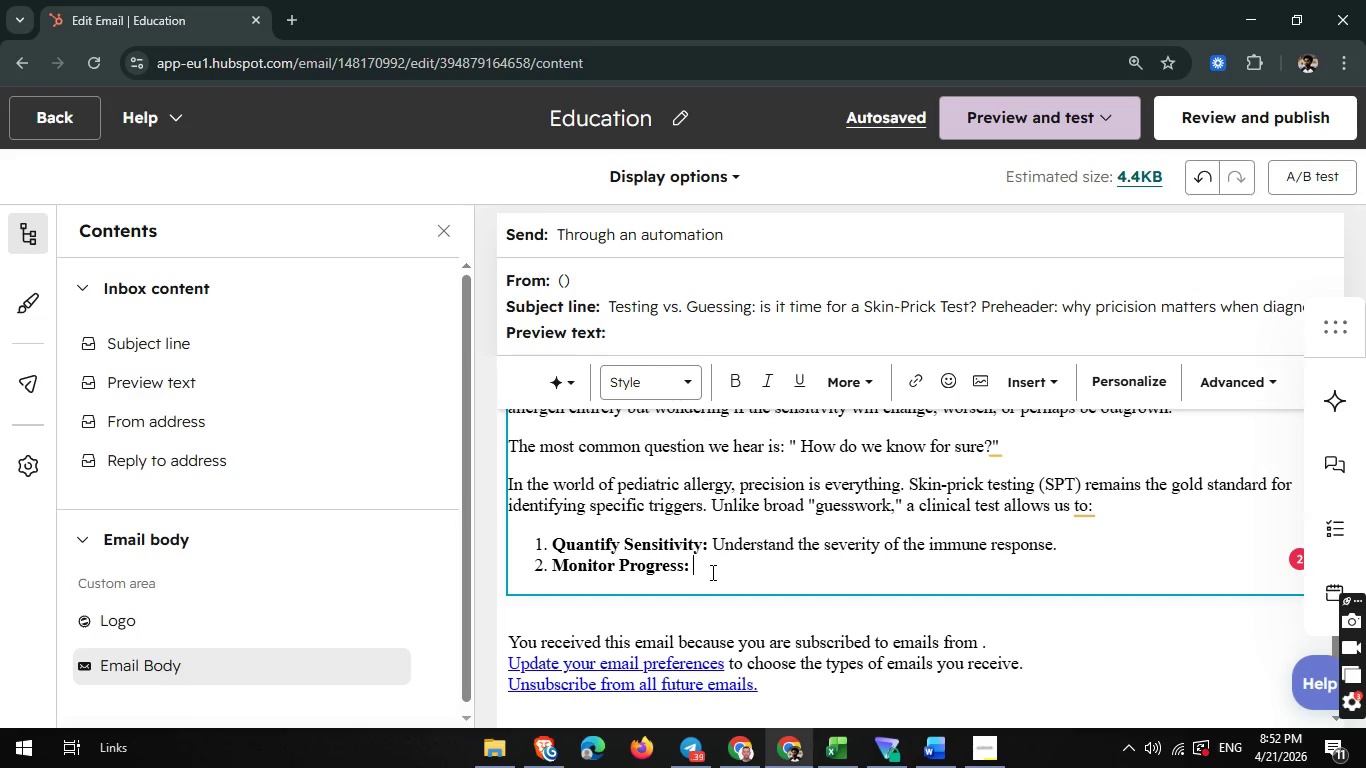 
wait(22.23)
 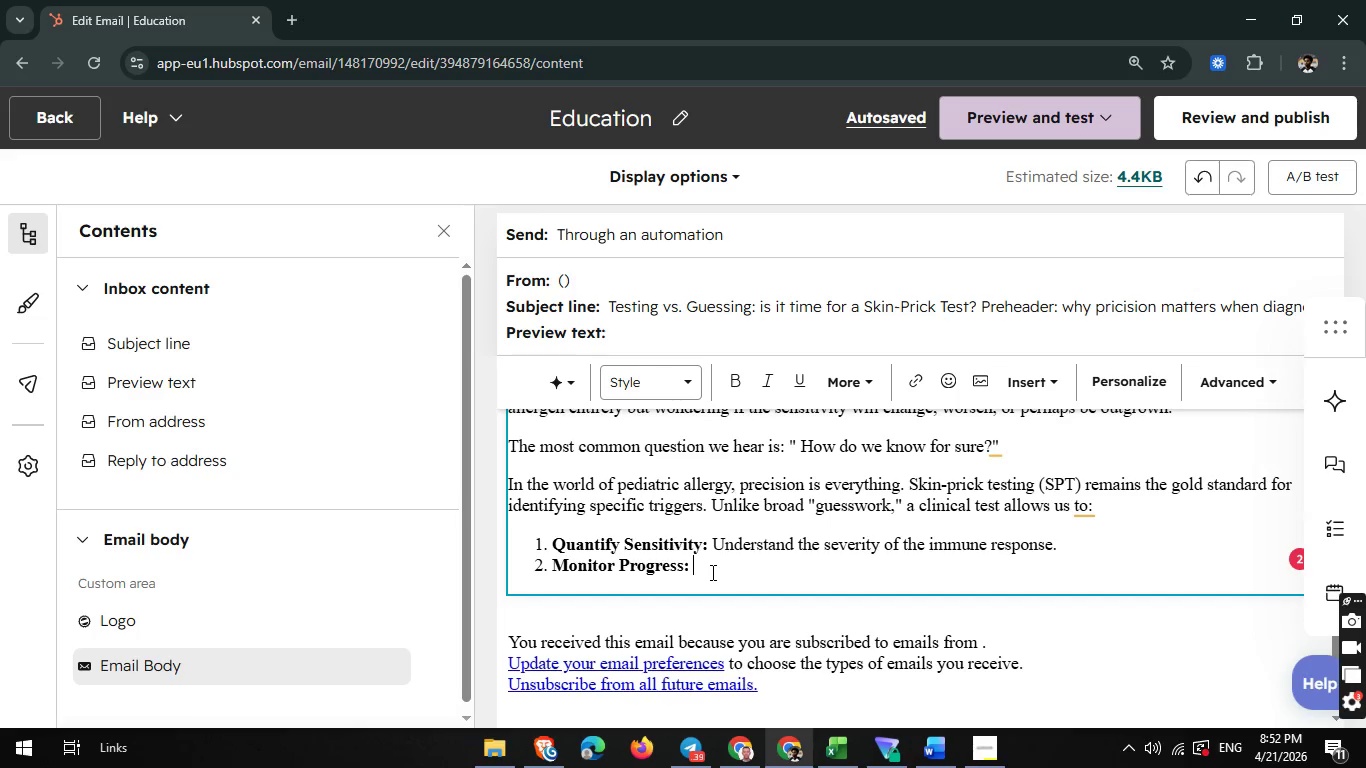 
key(Shift+ShiftRight)
 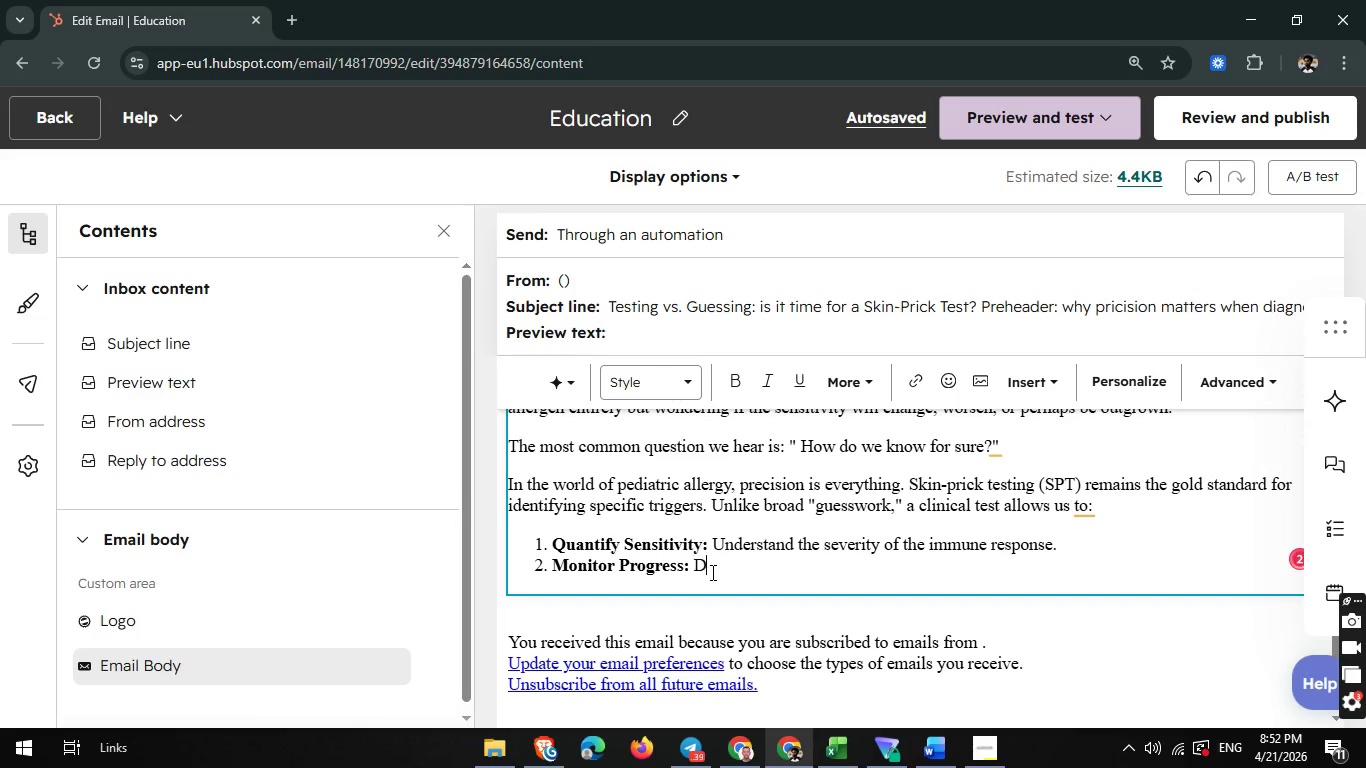 
key(Shift+D)
 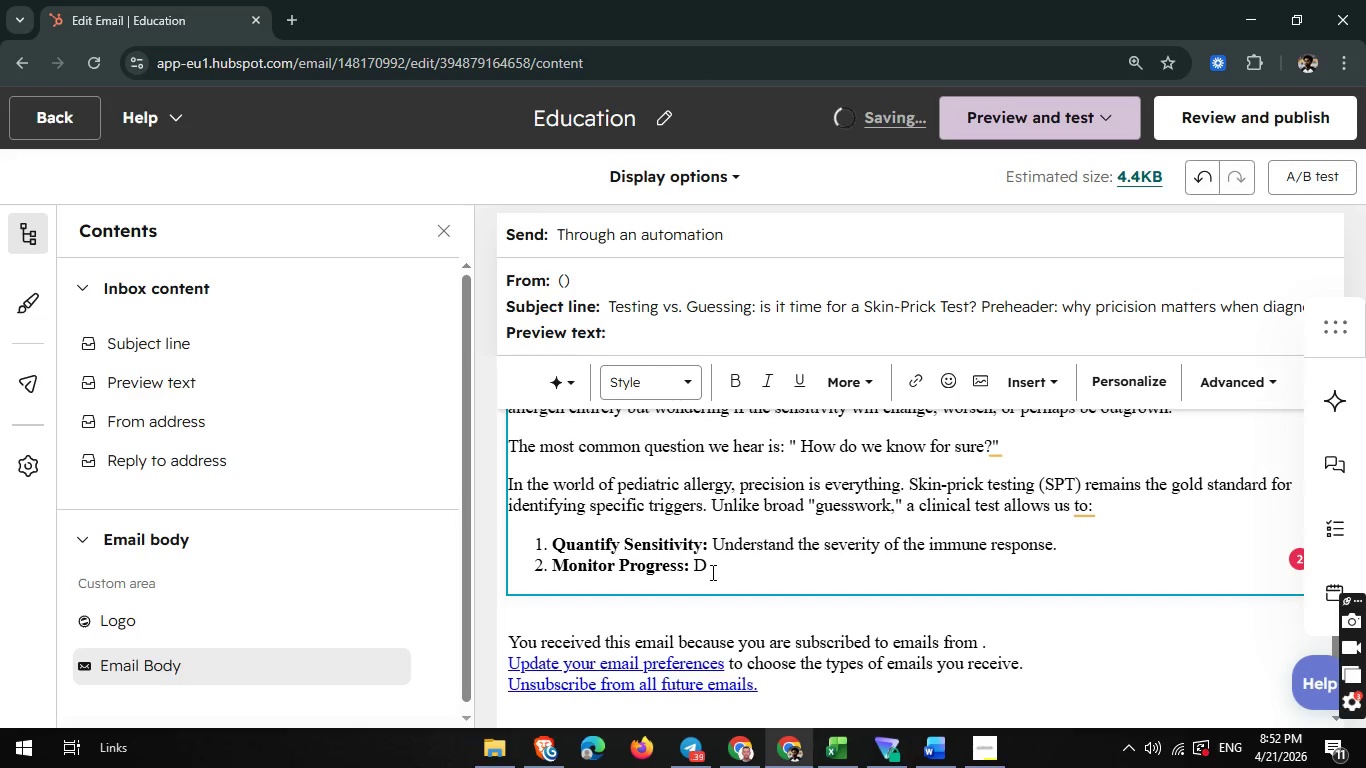 
wait(5.31)
 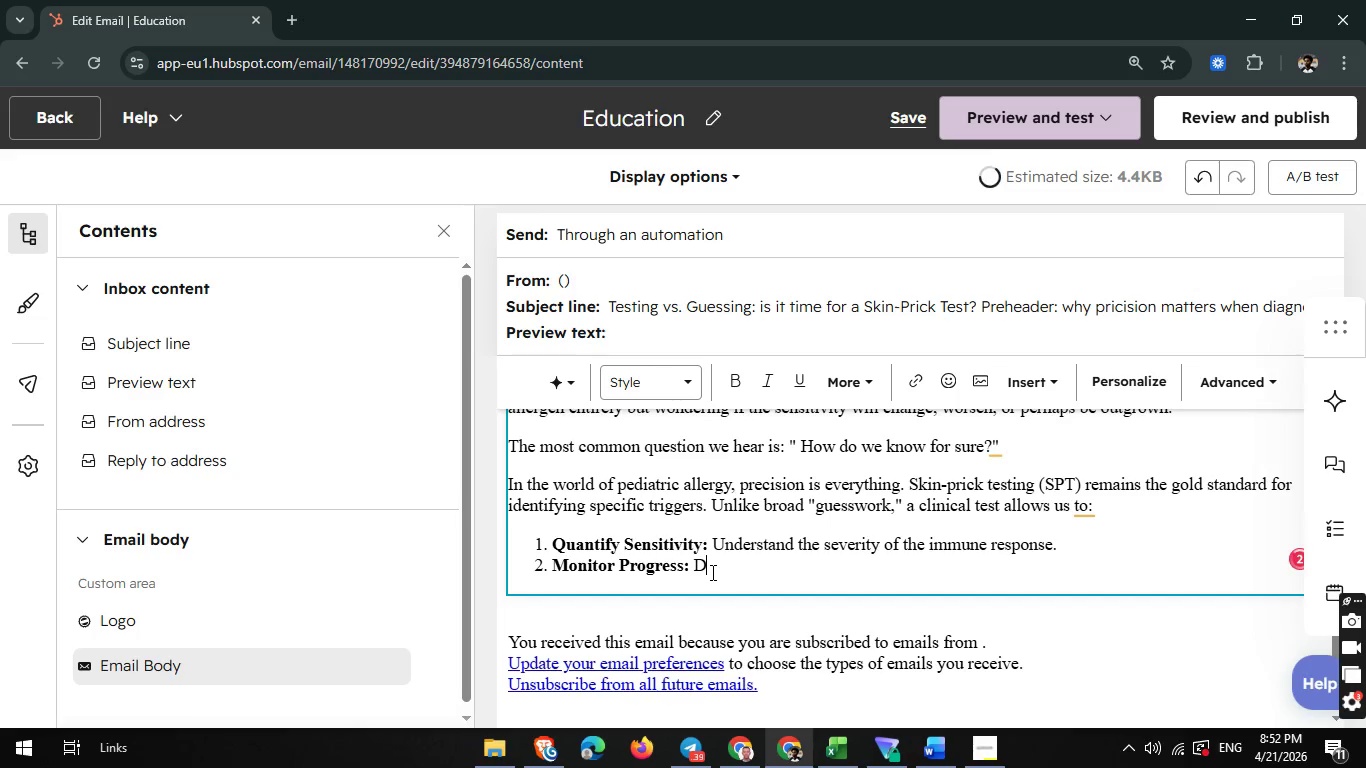 
key(Backspace)
 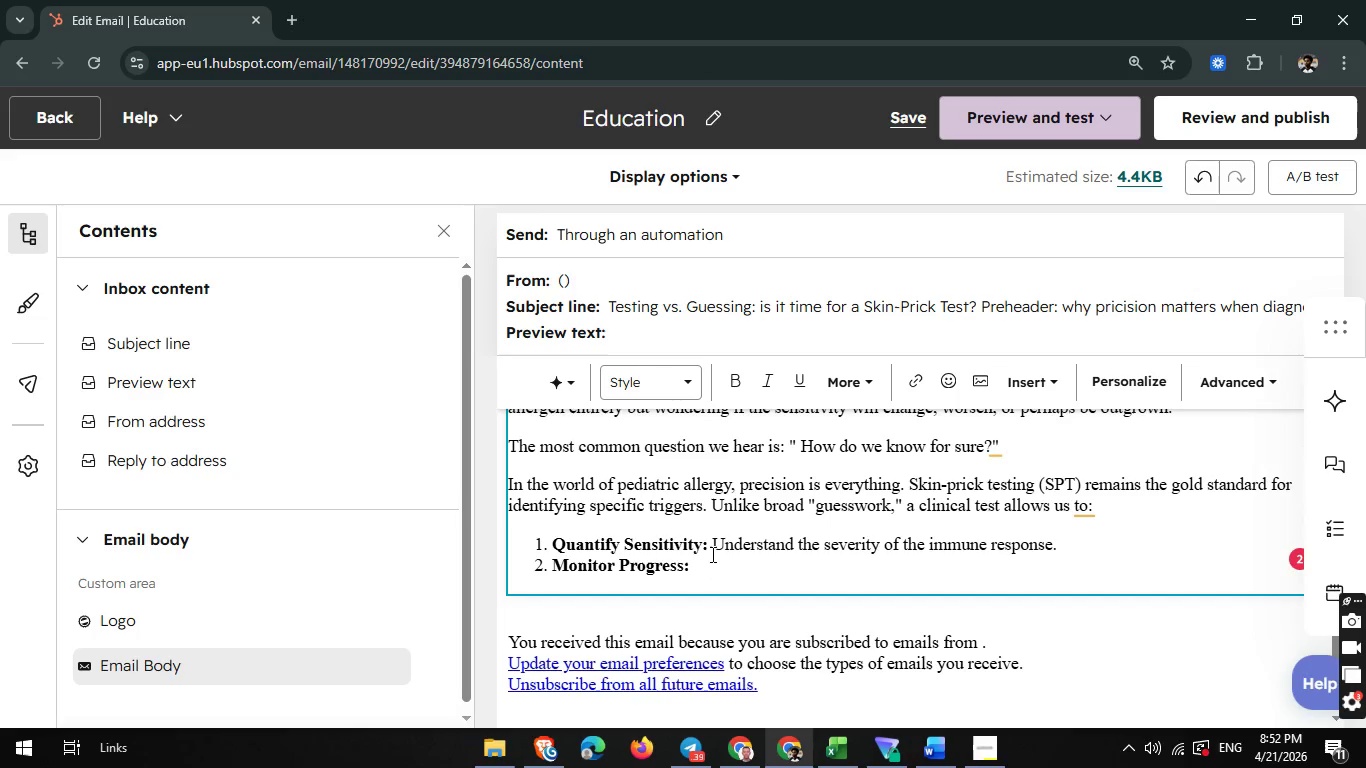 
type(d)
key(Backspace)
type(Determine if your child is )
 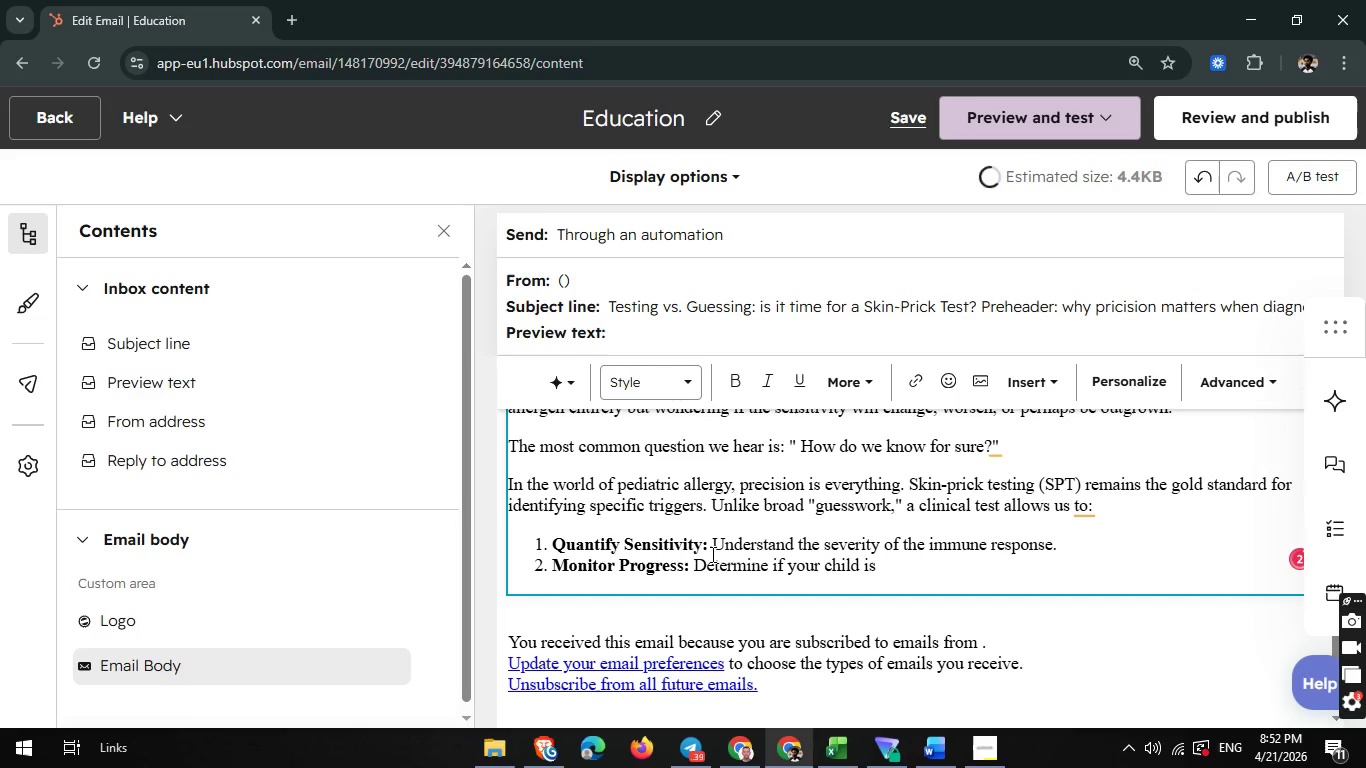 
type(a candidate for newer treatments like Oral Immu)
 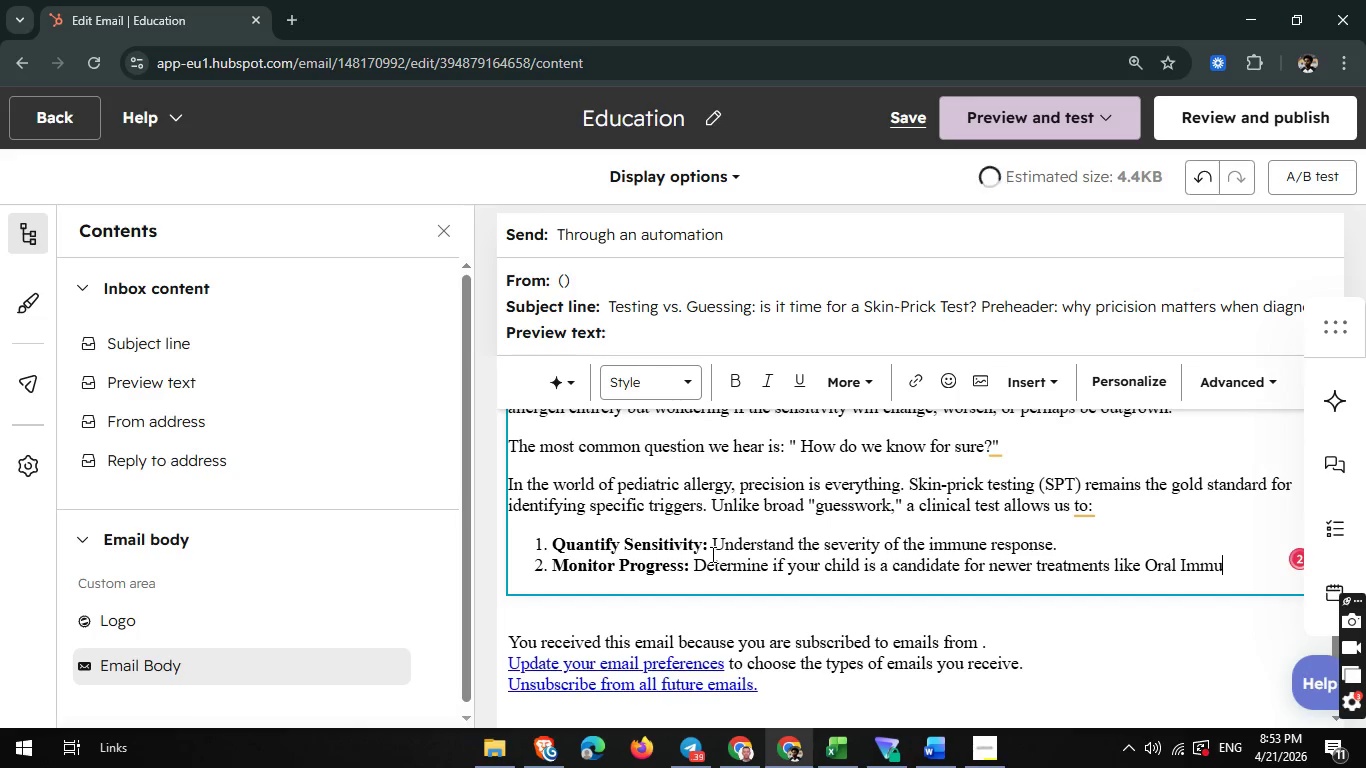 
type(notherapy (OTP)
 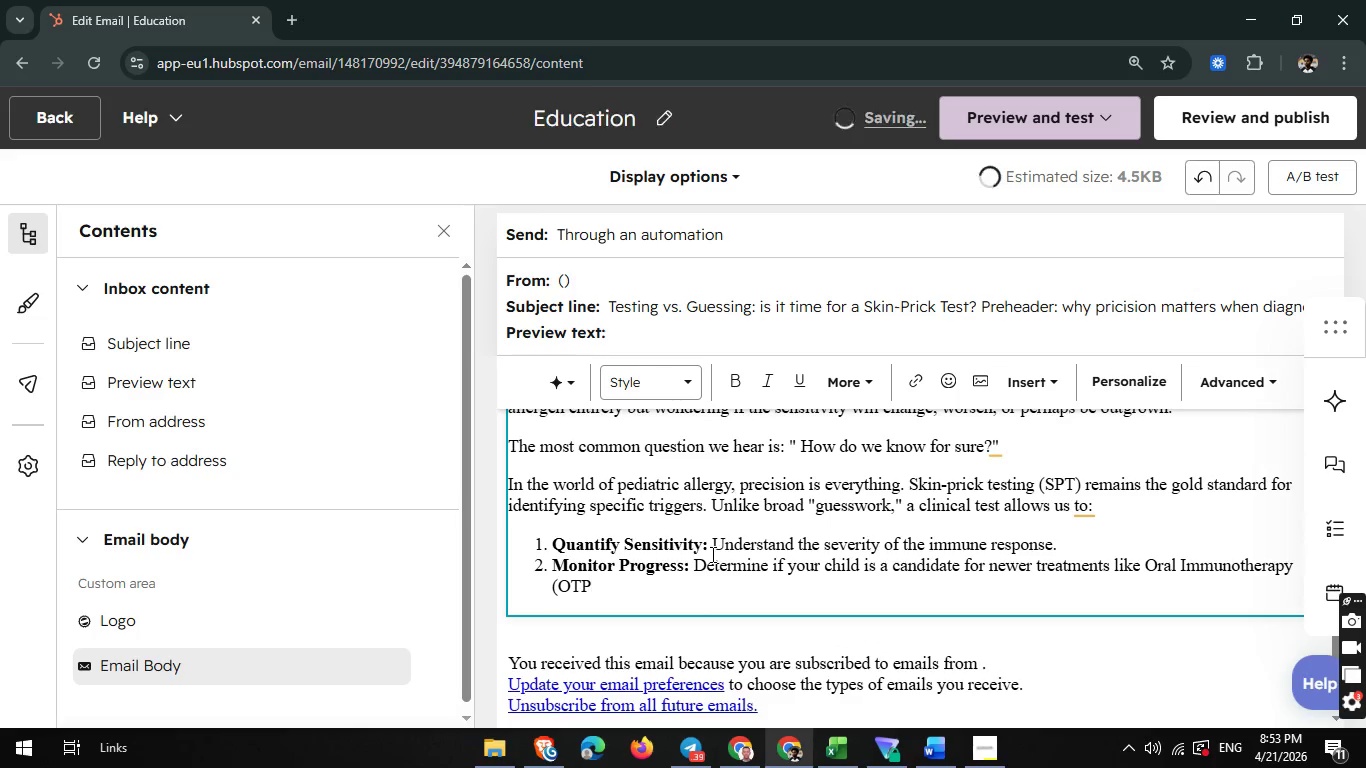 
key(Enter)
 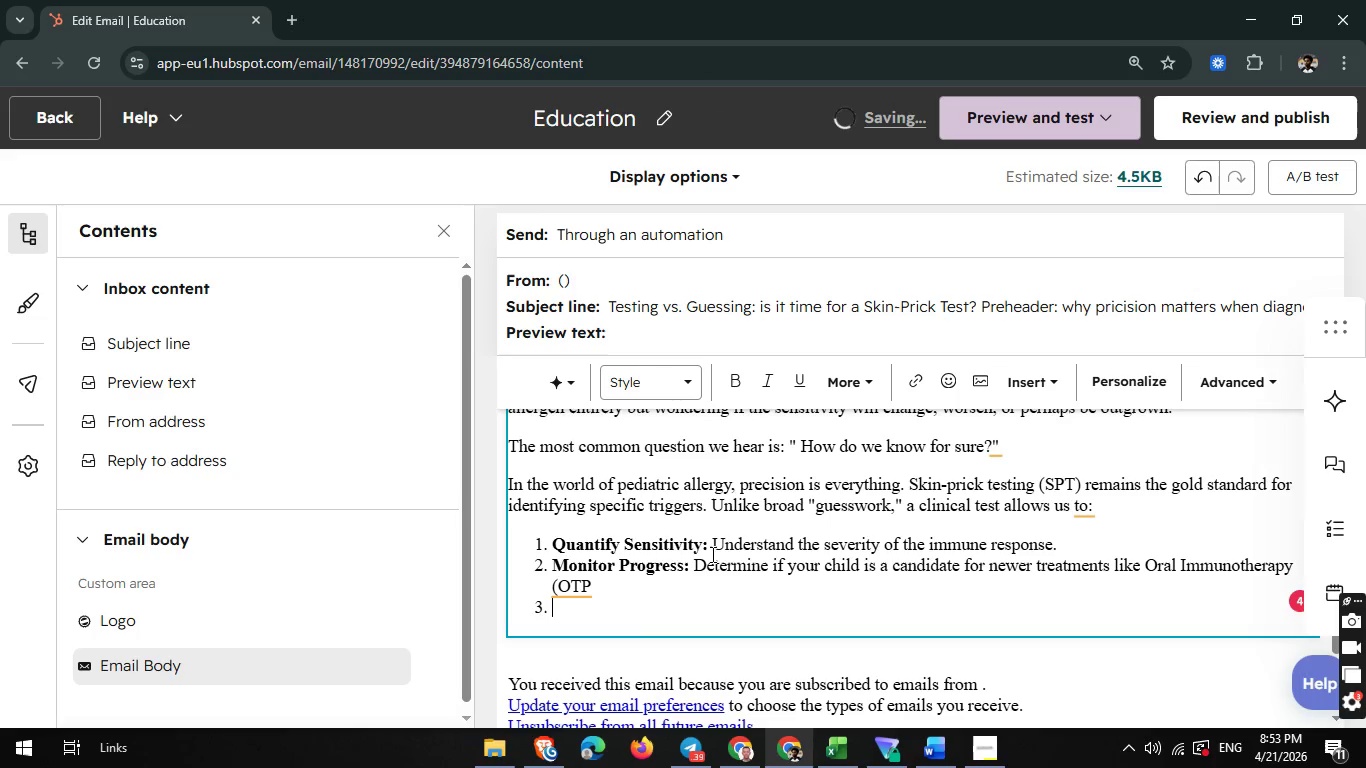 
type(Reduce Anci)
key(Backspace)
key(Backspace)
type(z)
key(Backspace)
type(xiety)
 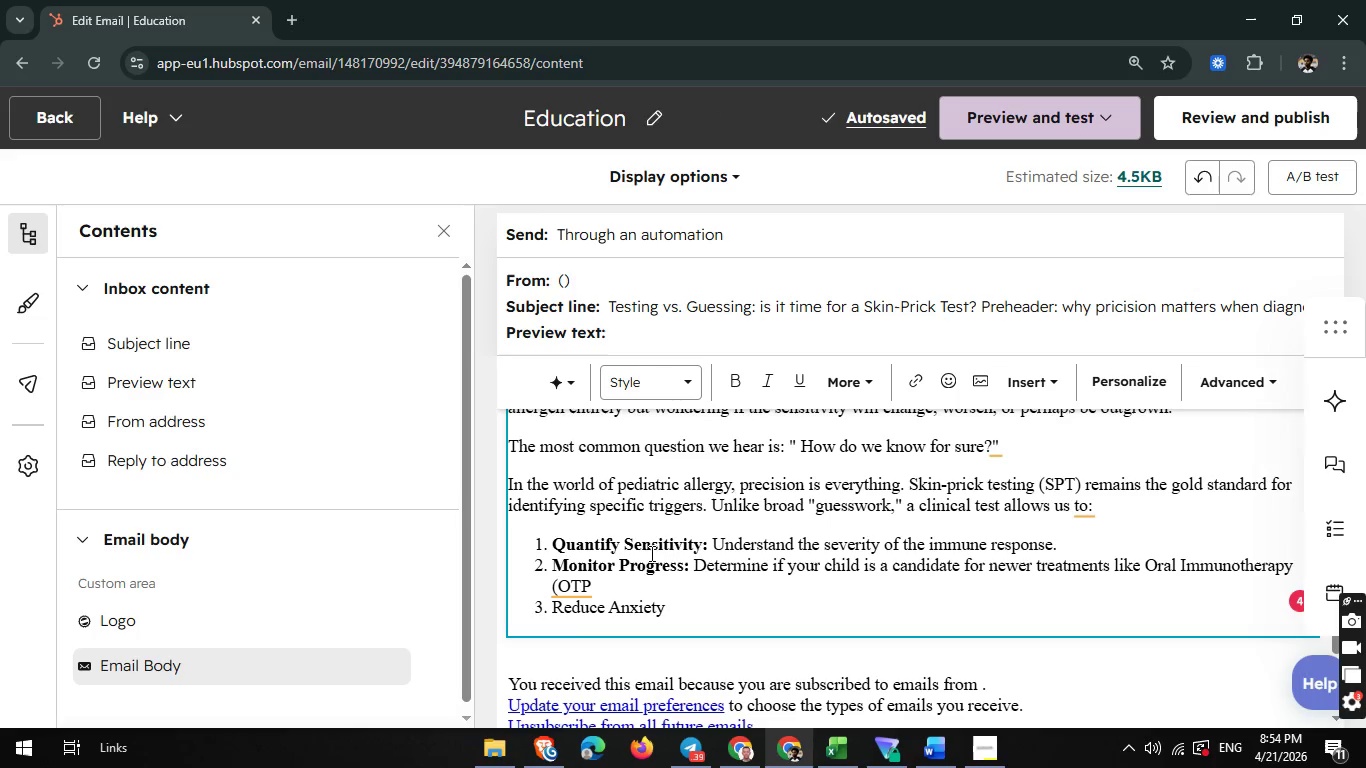 
wait(5.39)
 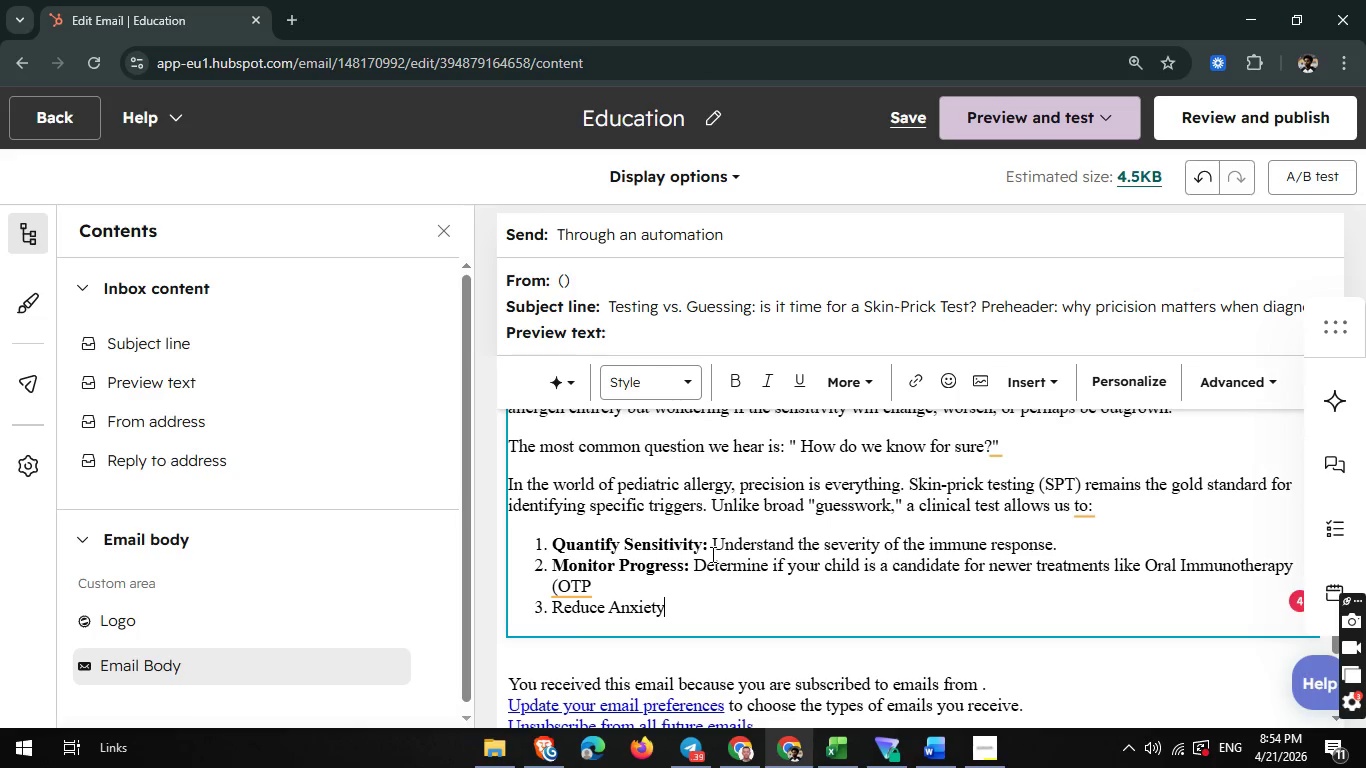 
left_click([599, 589])
 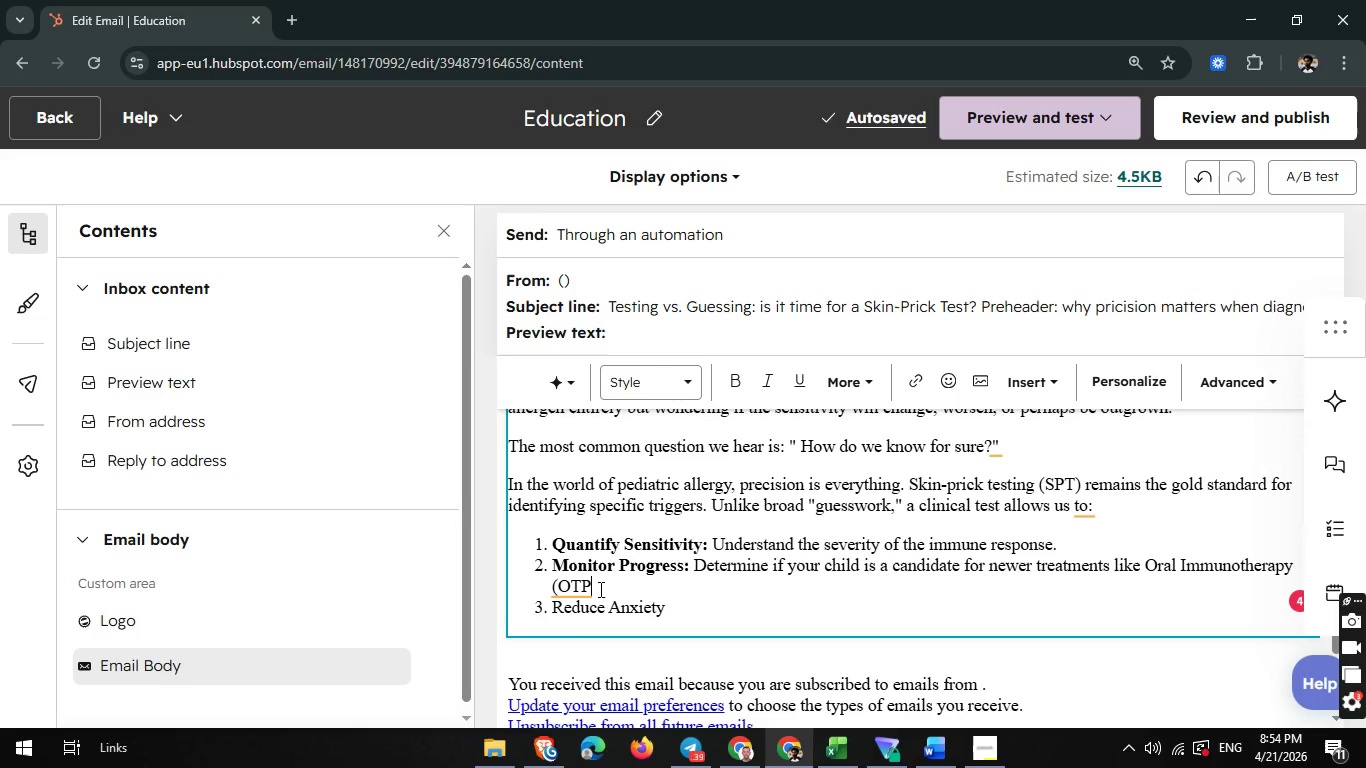 
key(Shift+0)
 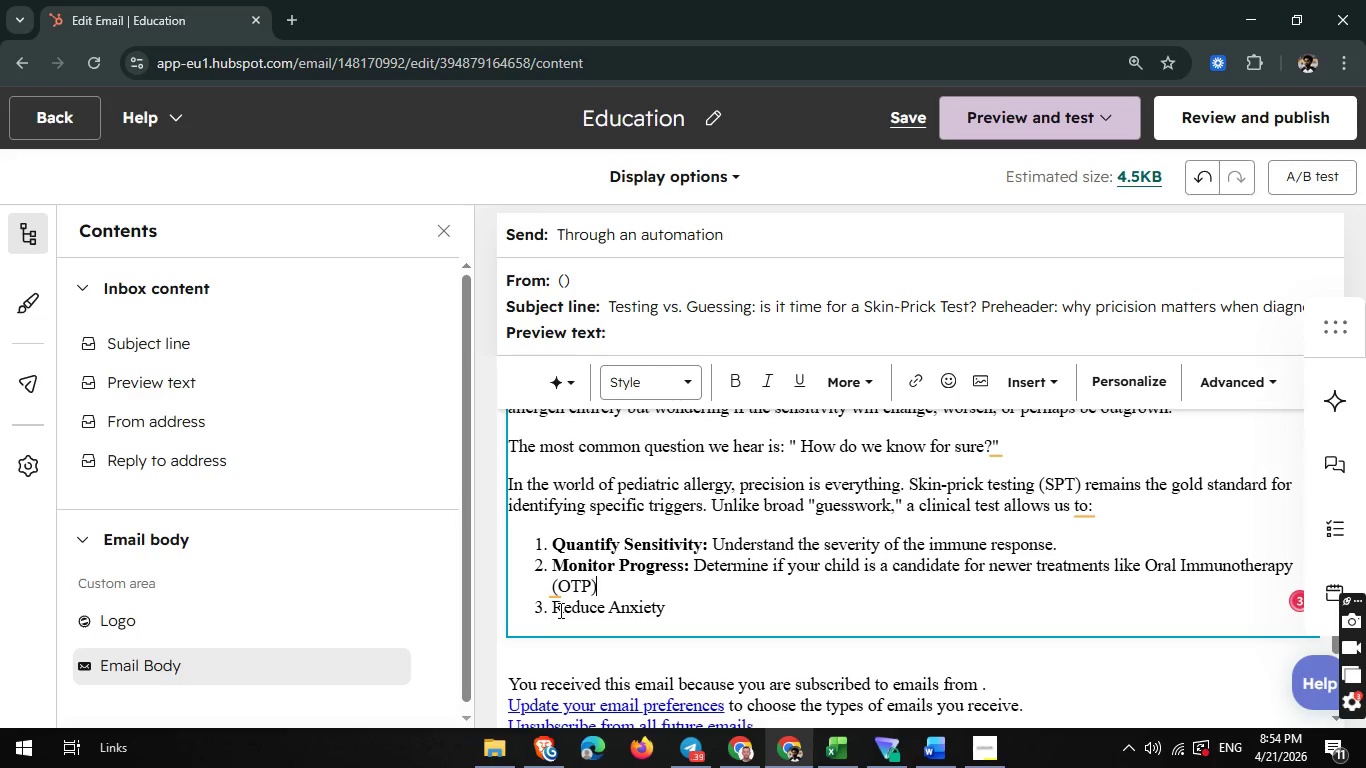 
left_click_drag(start_coordinate=[556, 610], to_coordinate=[669, 617])
 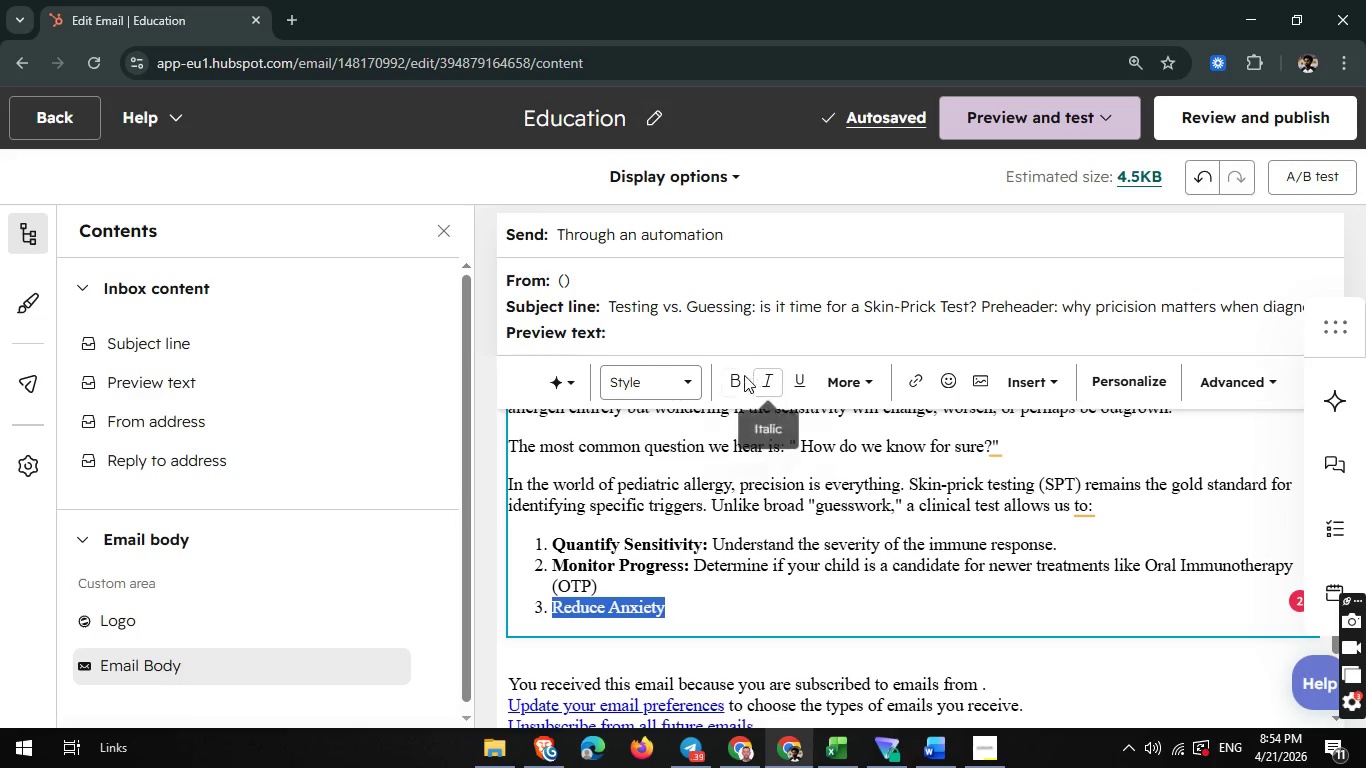 
left_click([737, 377])
 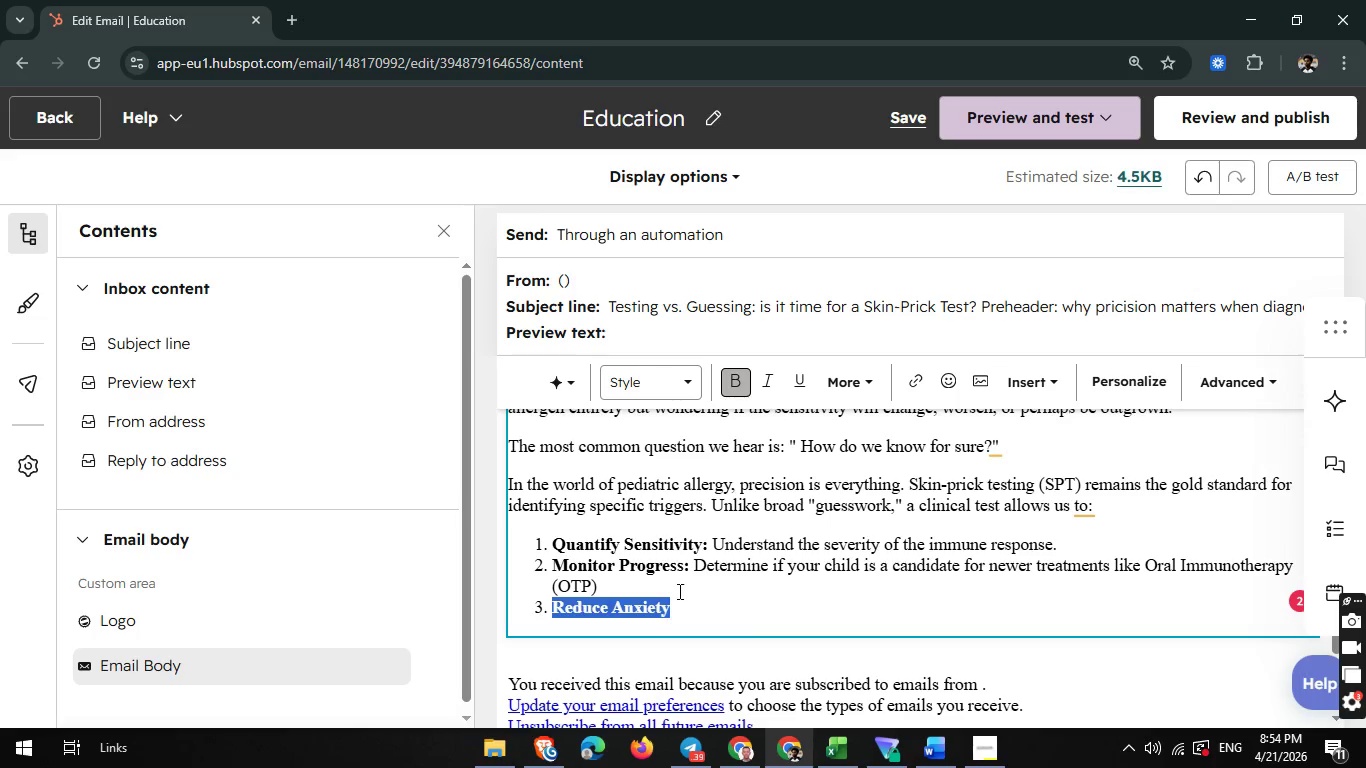 
left_click([678, 602])
 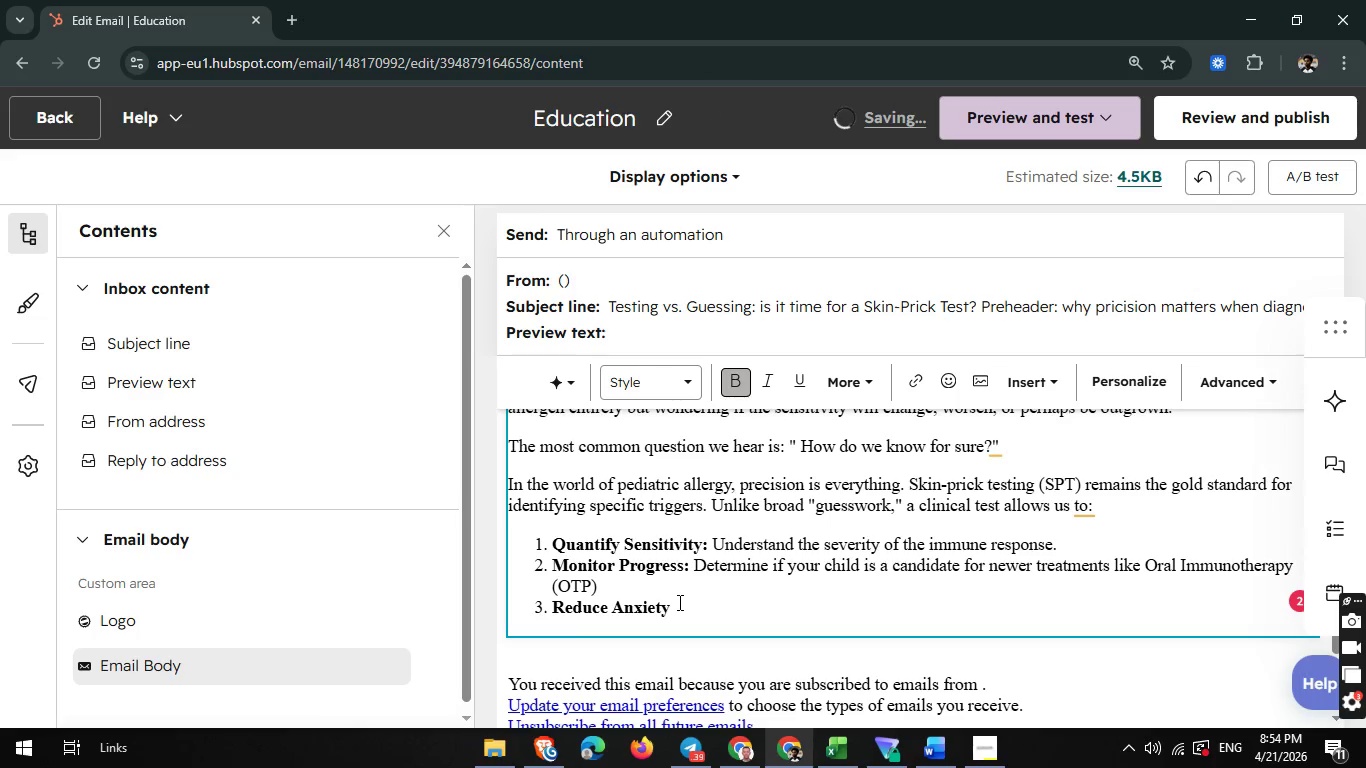 
key(Shift+Semicolon)
 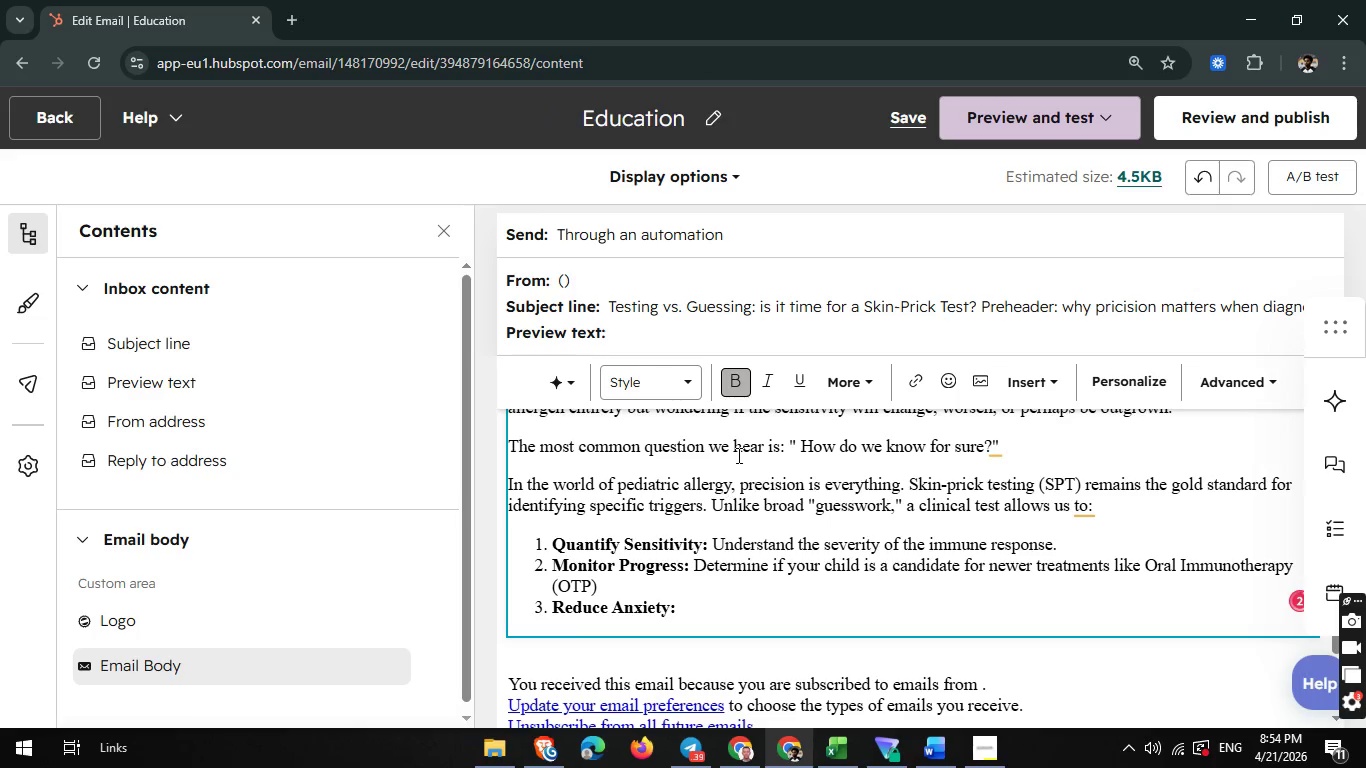 
left_click([739, 395])
 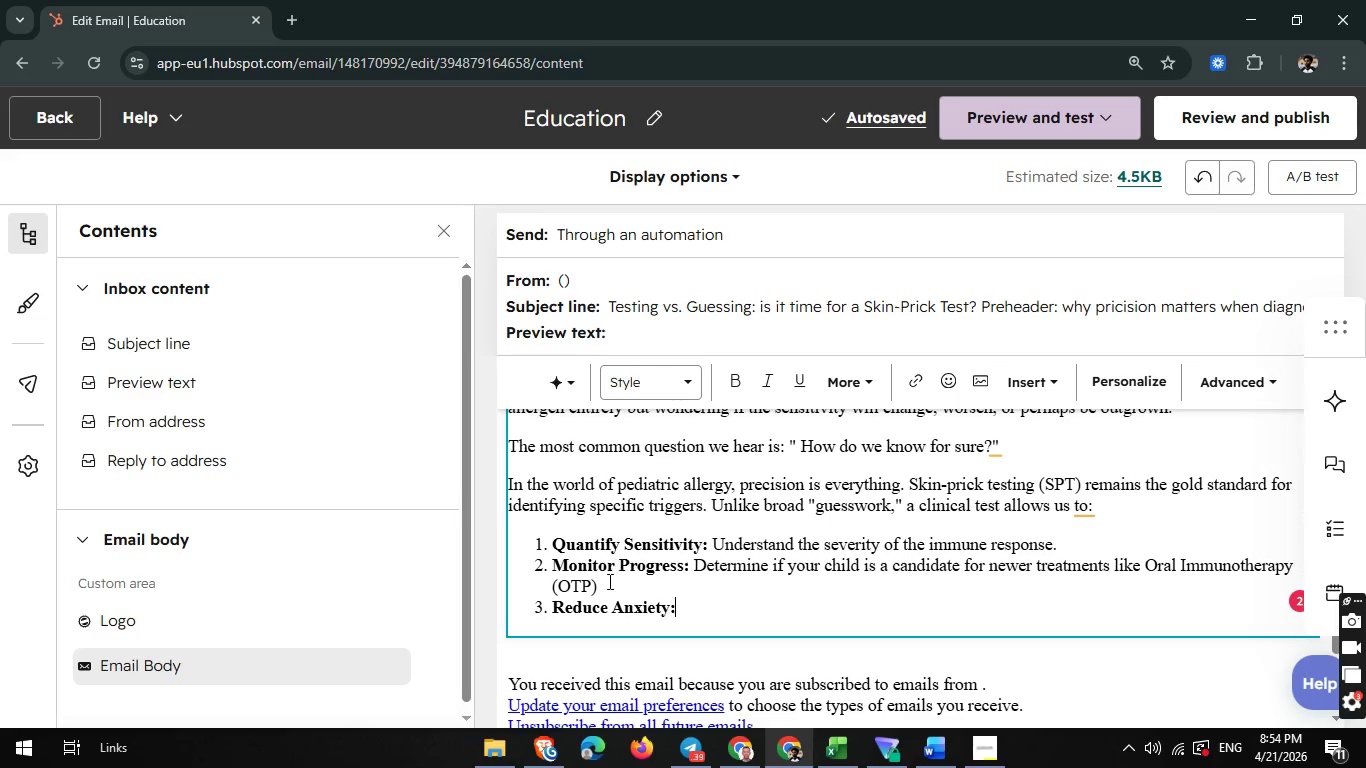 
left_click([603, 586])
 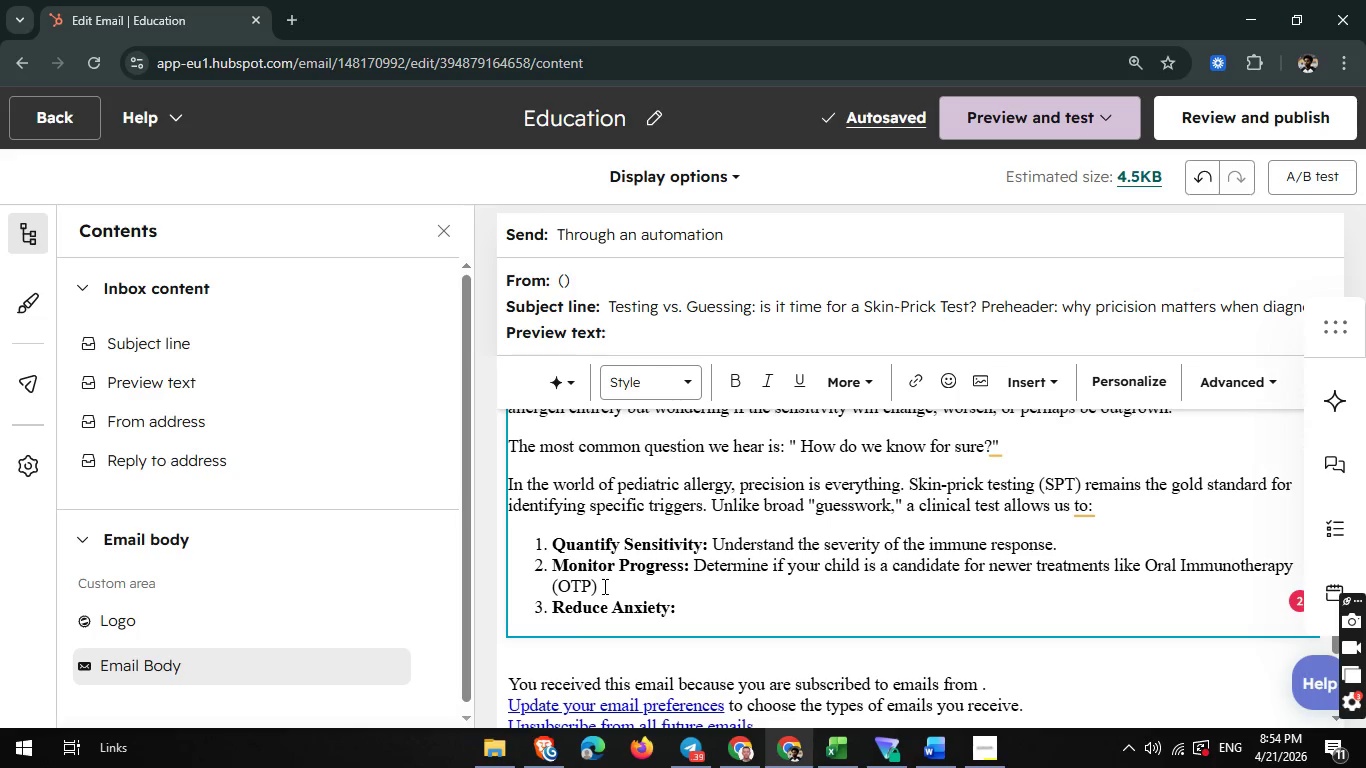 
key(Period)
 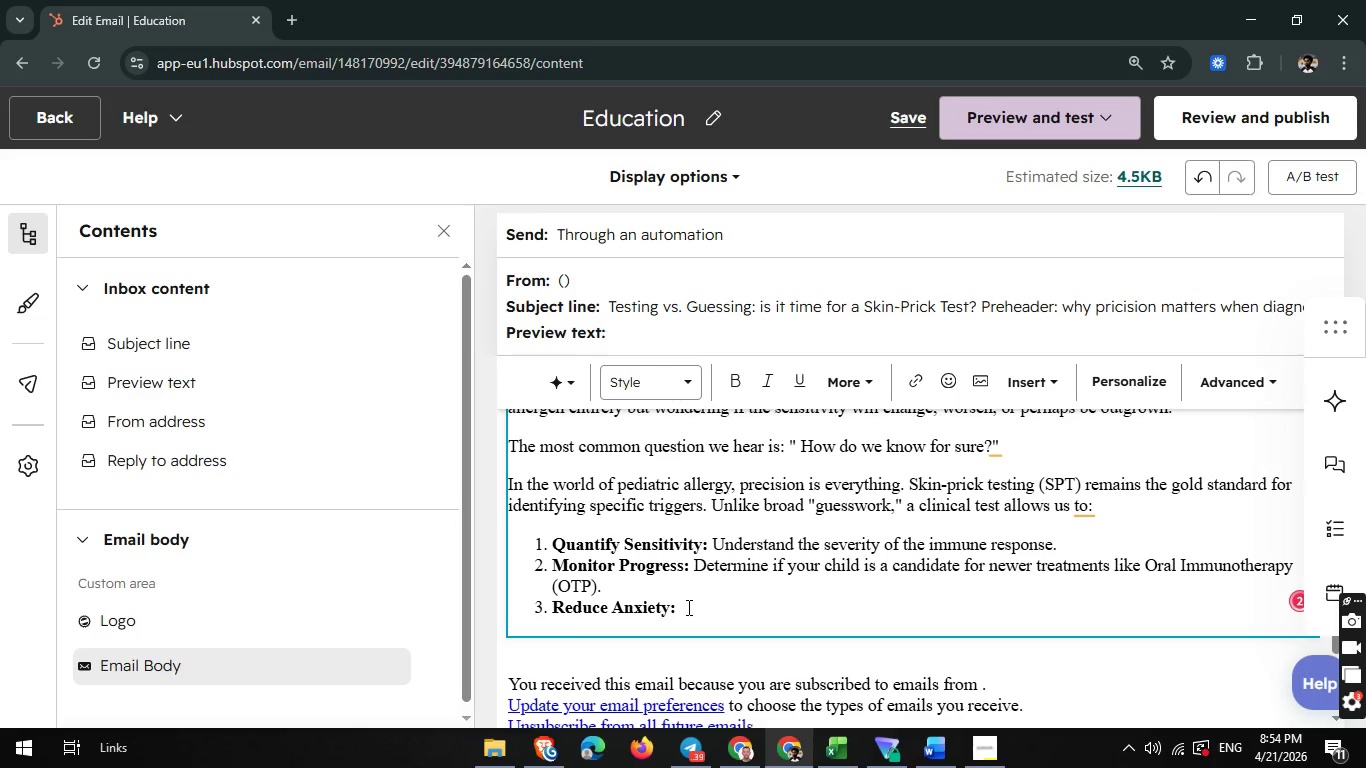 
left_click([687, 608])
 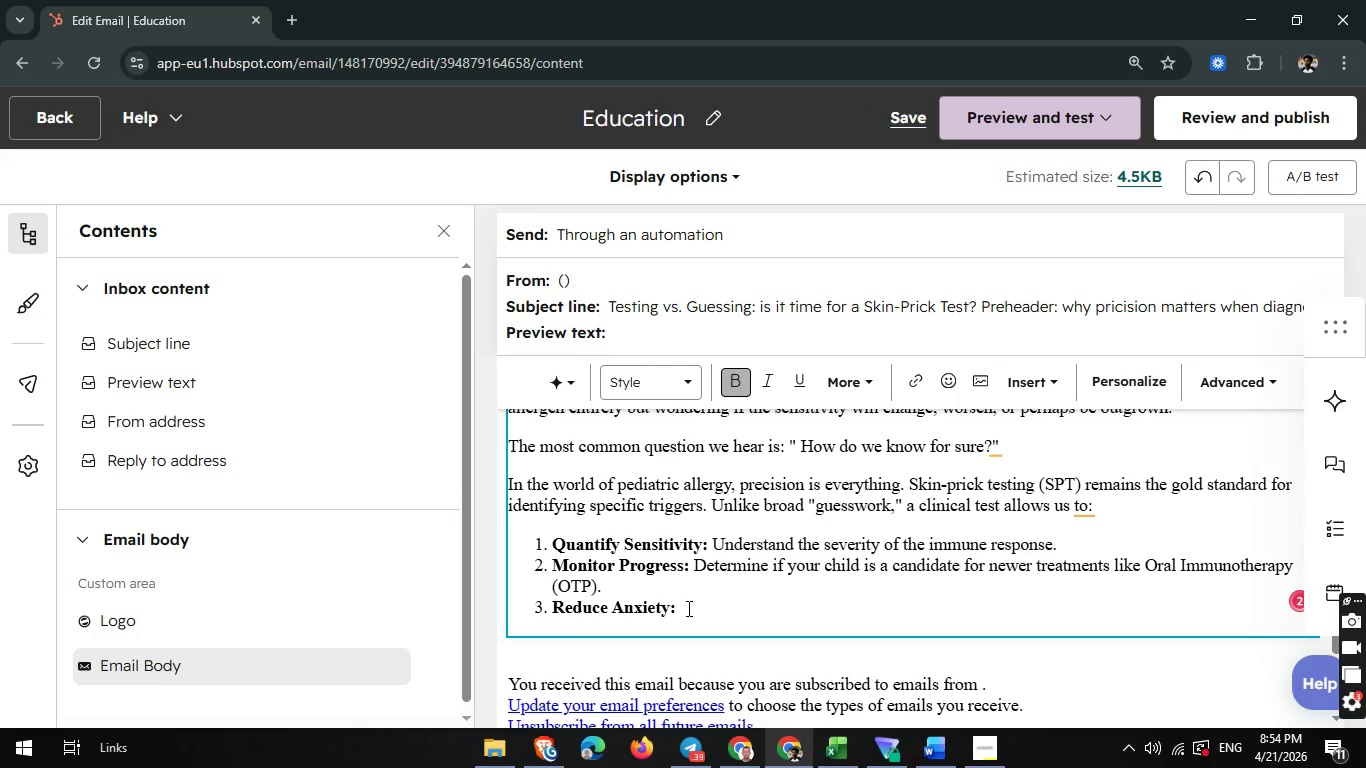 
key(Space)
 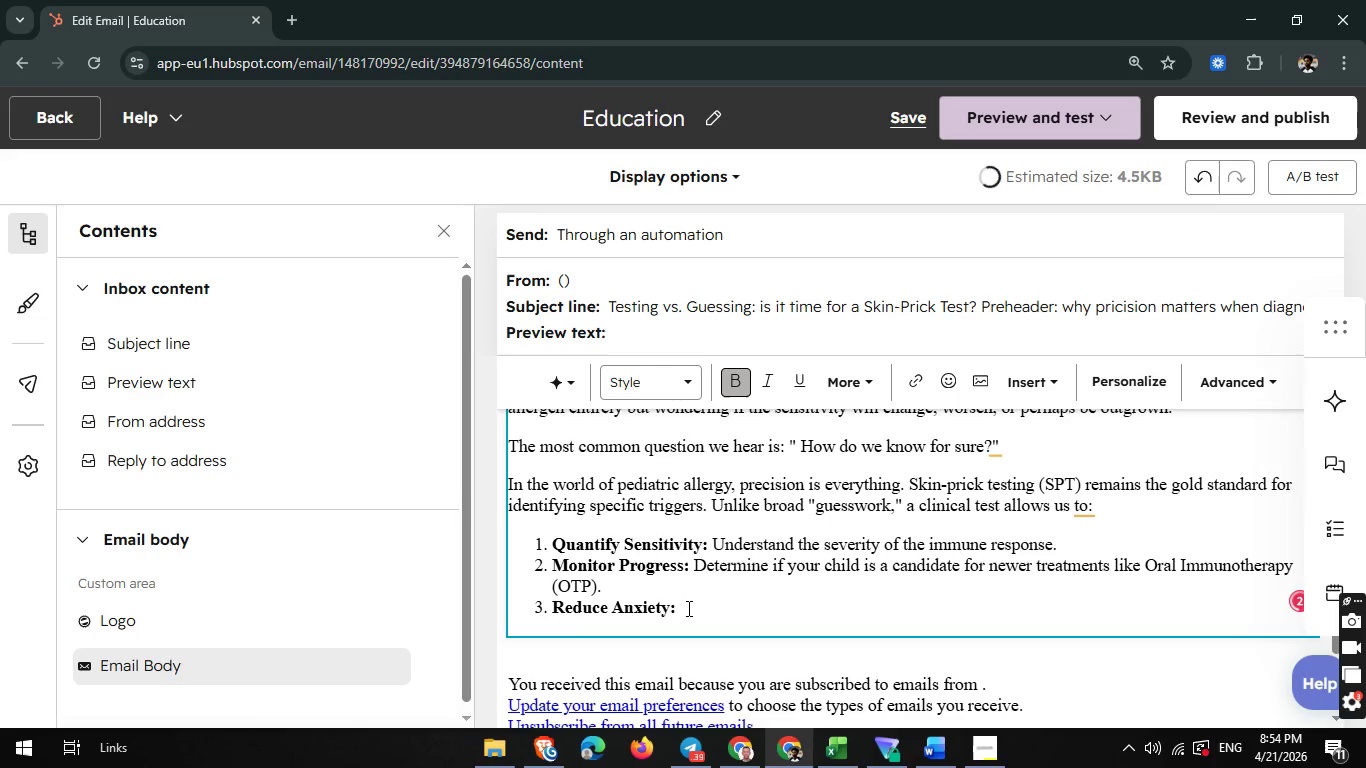 
key(Shift+ShiftRight)
 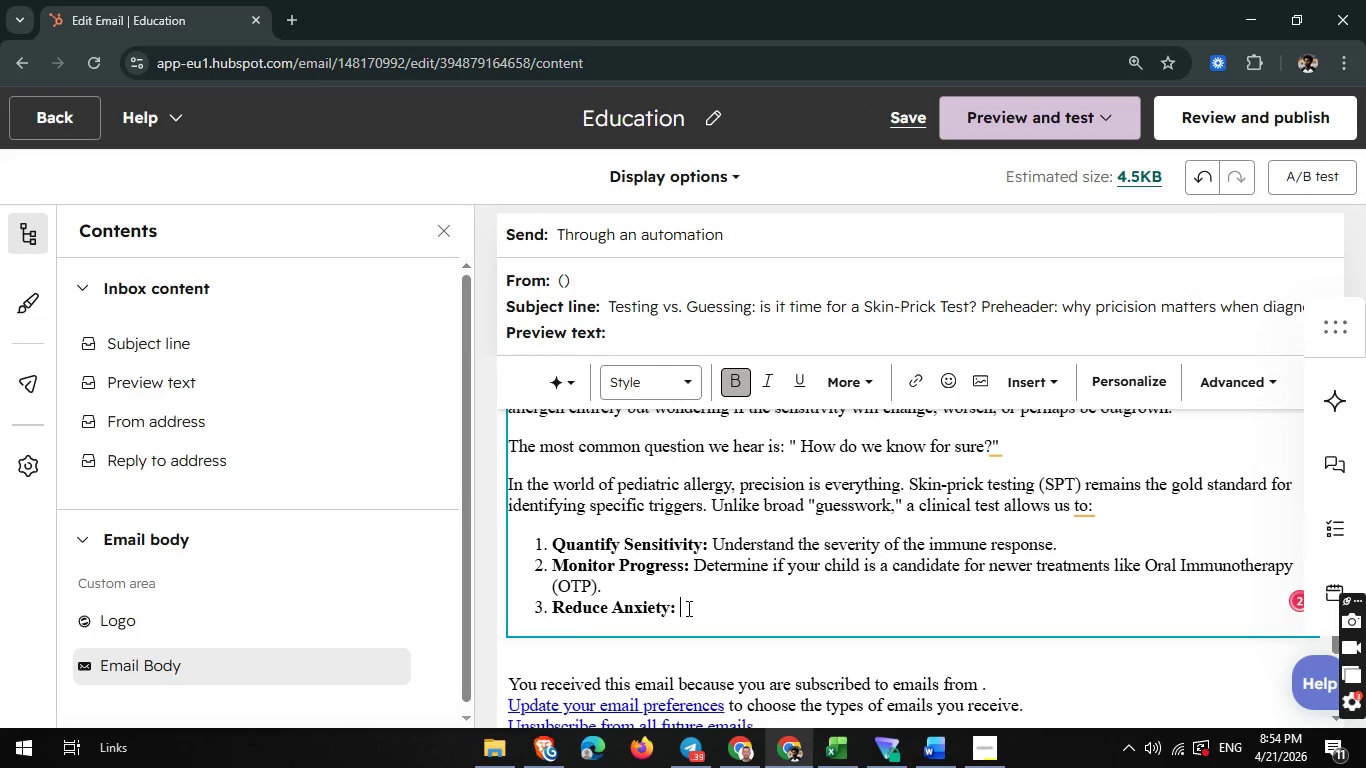 
key(Shift+R)
 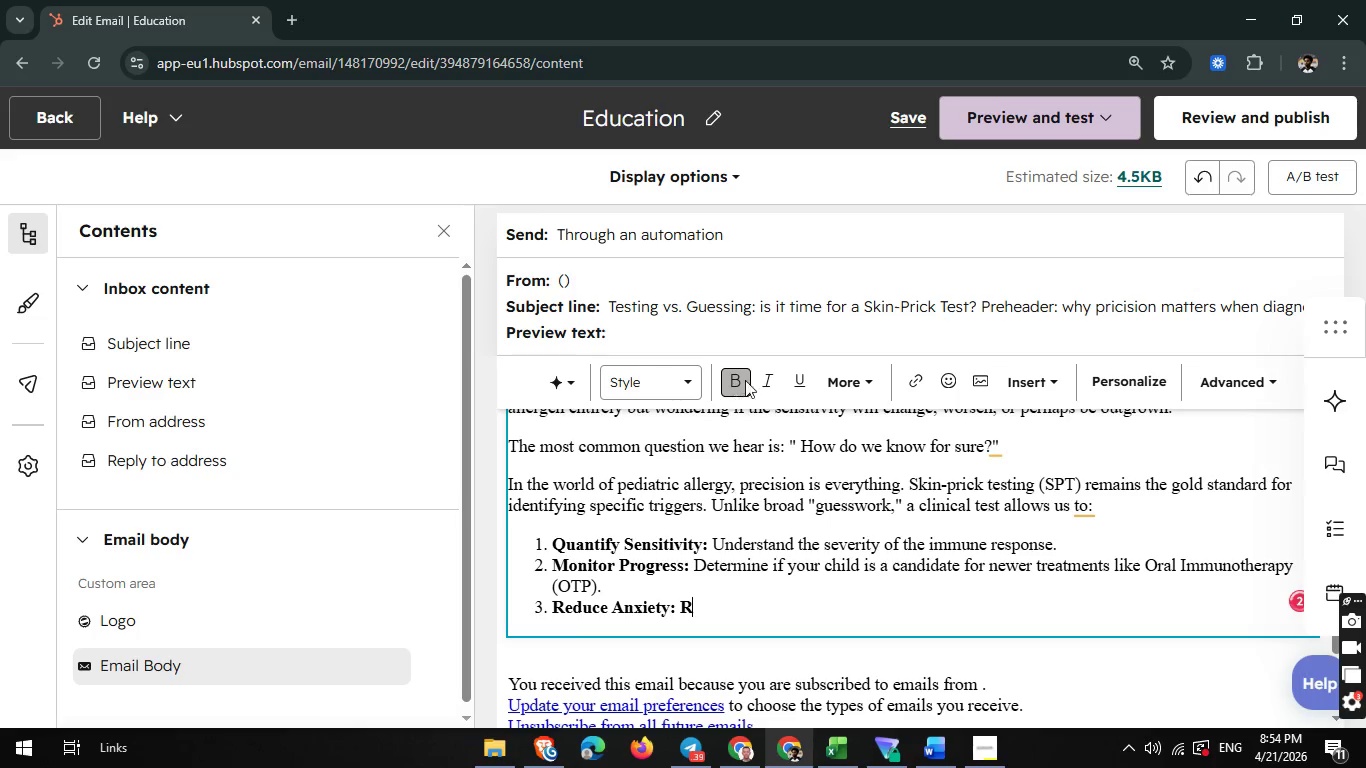 
left_click([730, 383])
 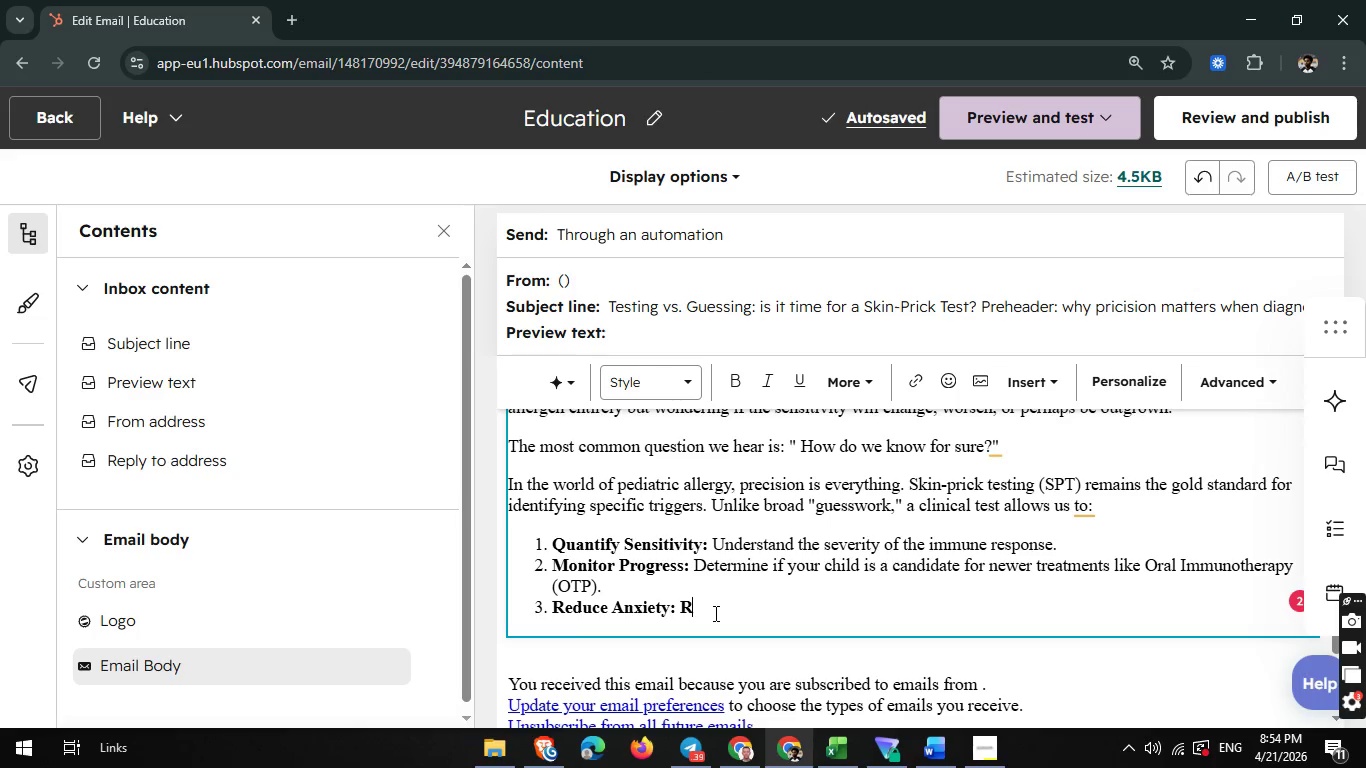 
key(Backspace)
 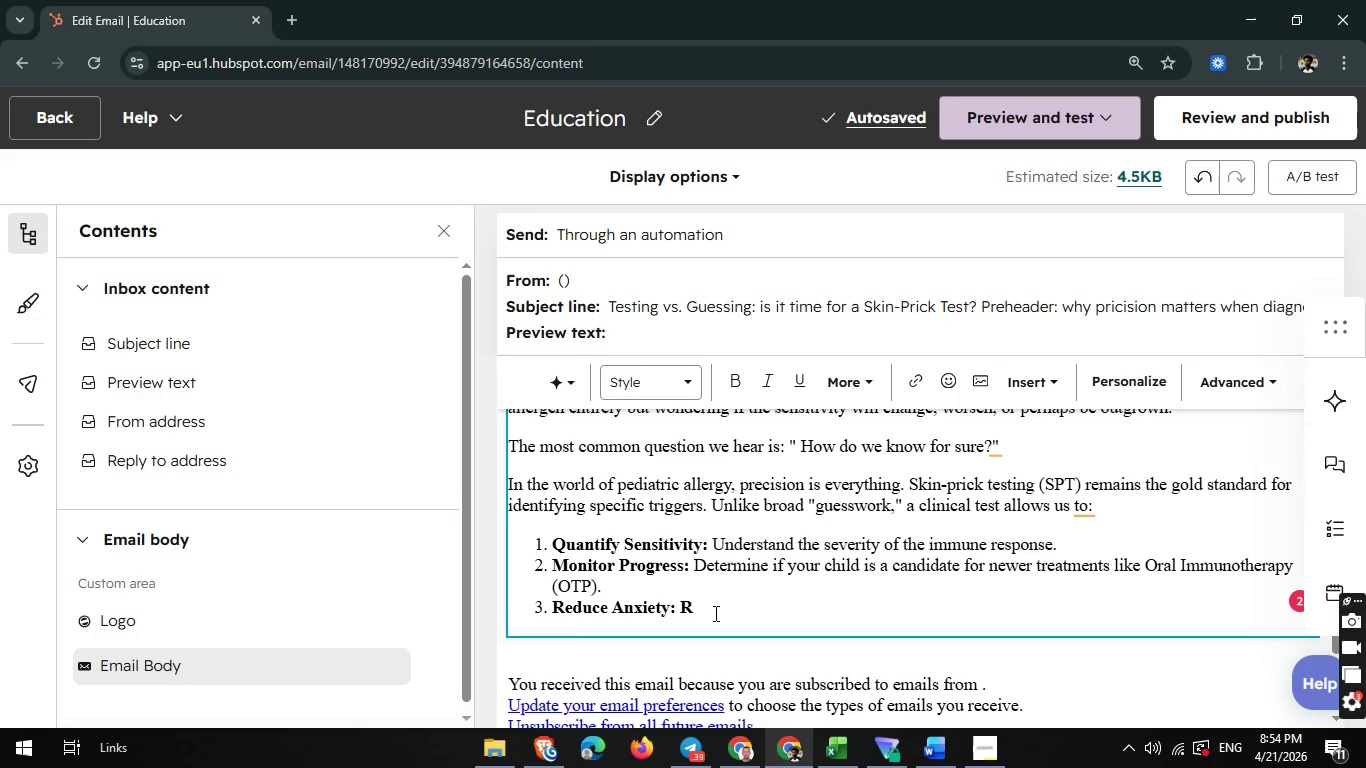 
key(Backspace)
 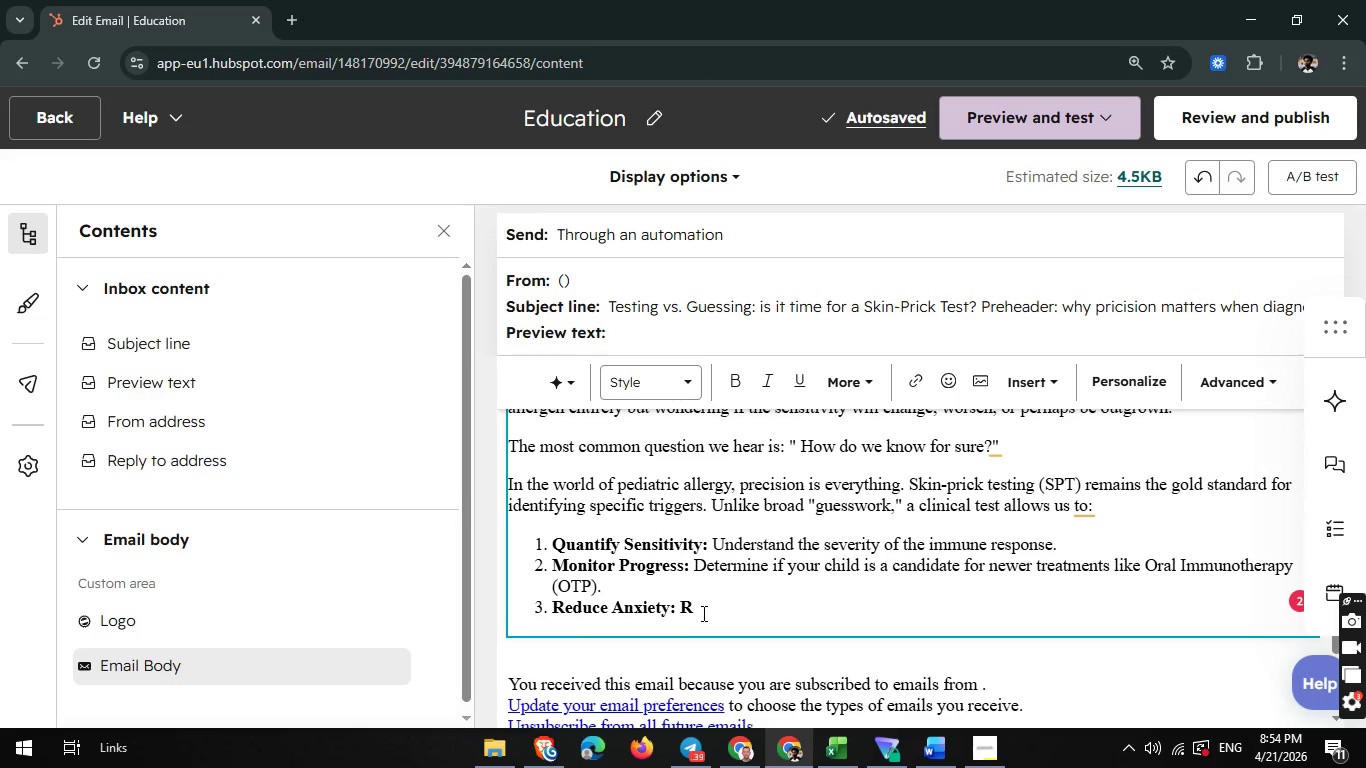 
left_click([699, 609])
 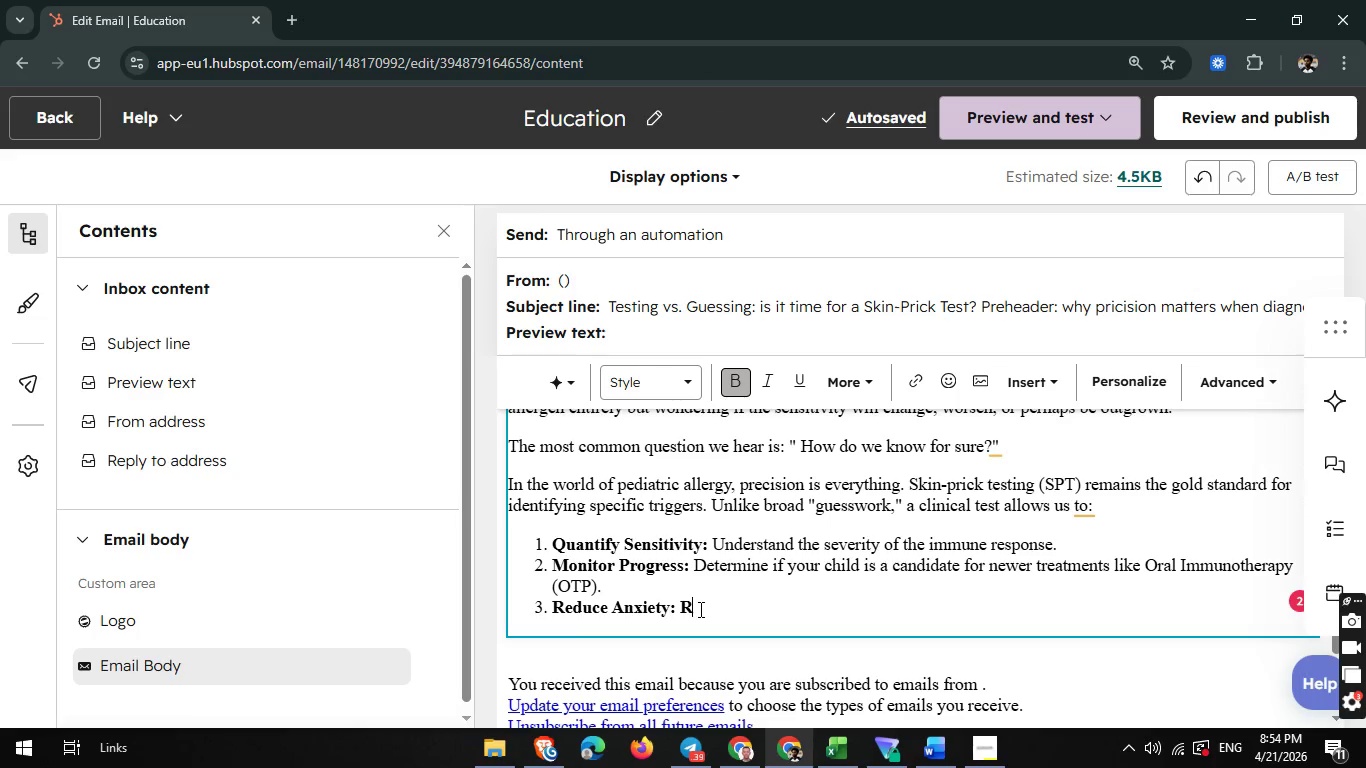 
key(Backspace)
 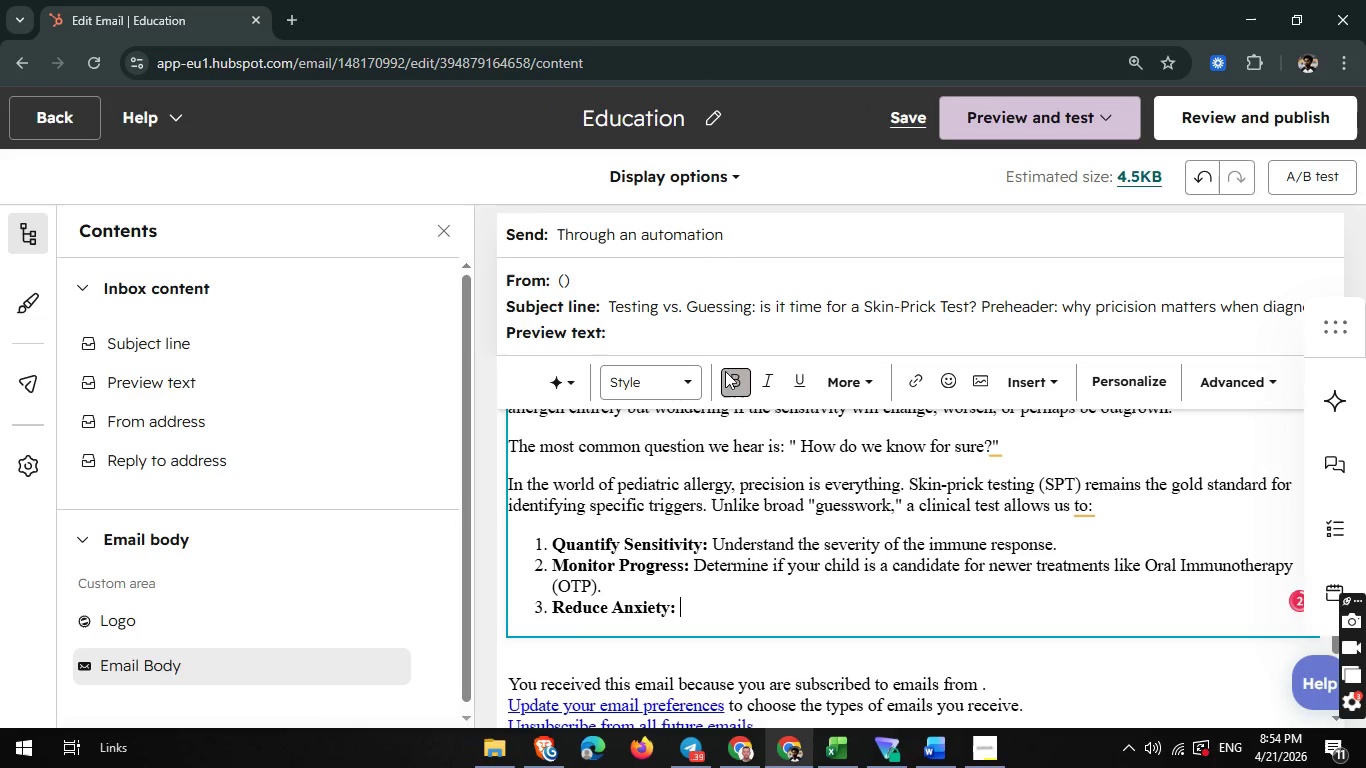 
left_click([722, 381])
 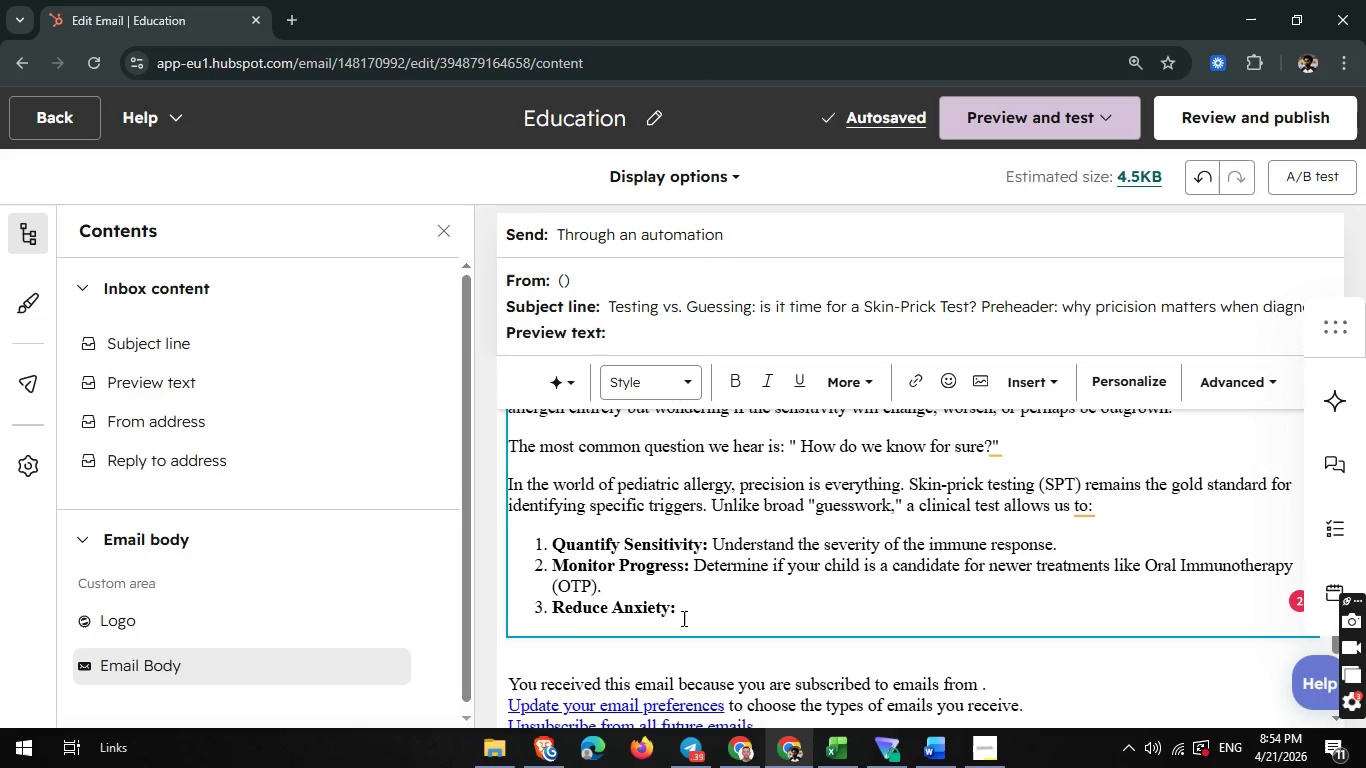 
type(Replace the "what ifs" with clinical data..)
key(Backspace)
 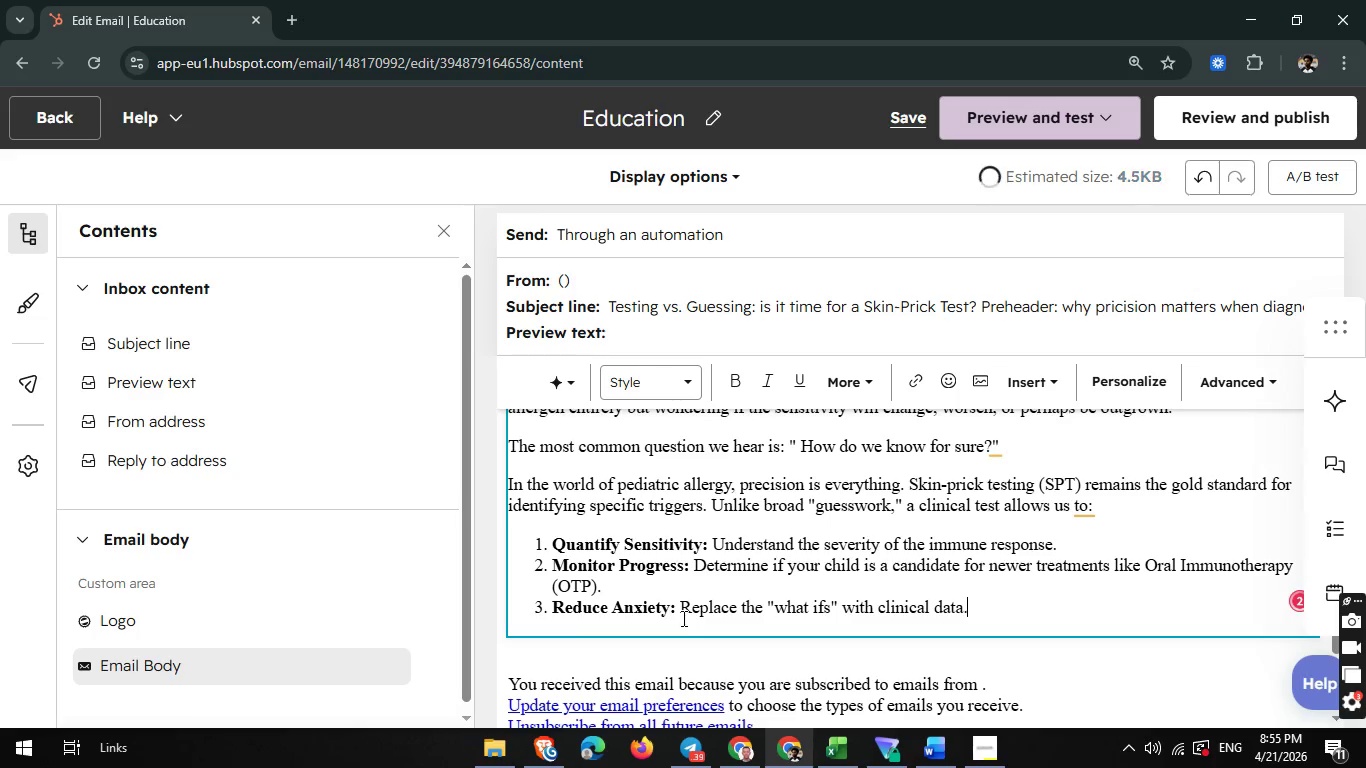 
key(Enter)
 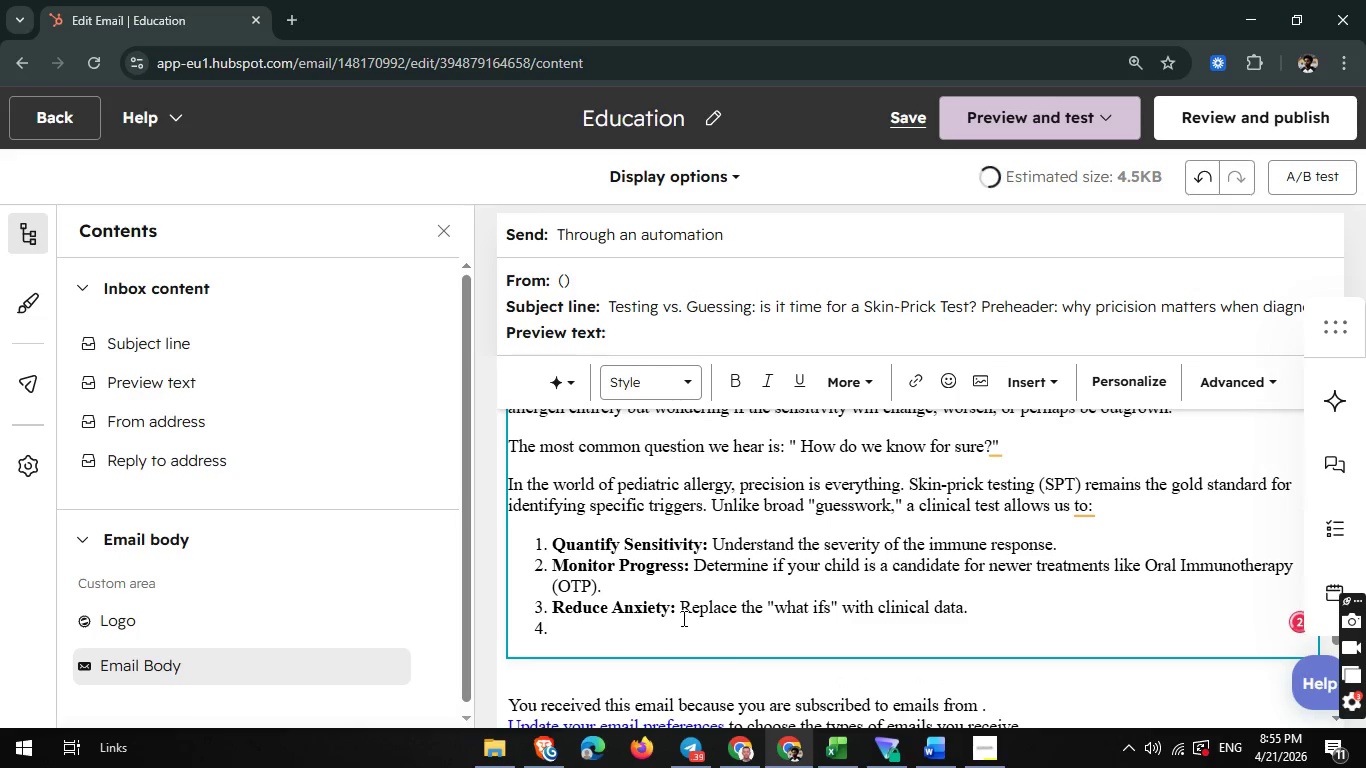 
key(Backspace)
 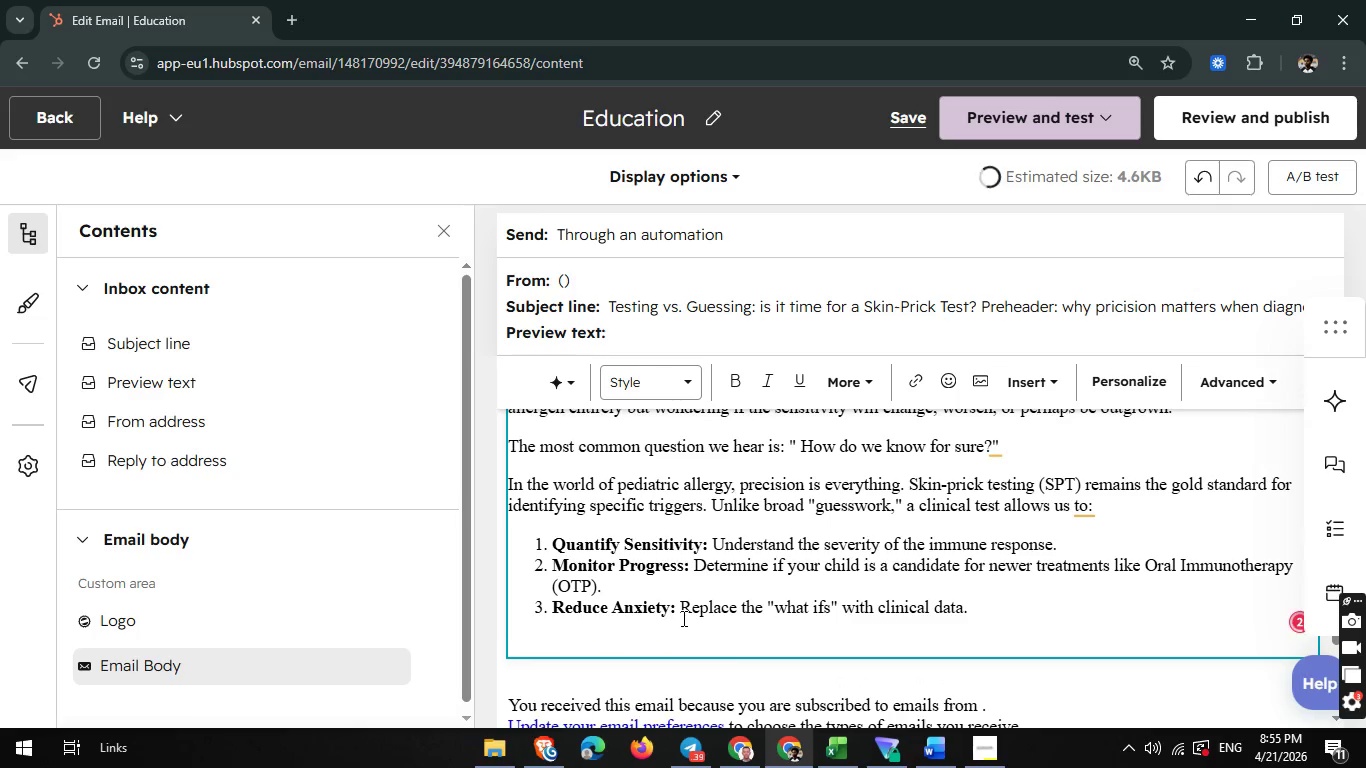 
key(Enter)
 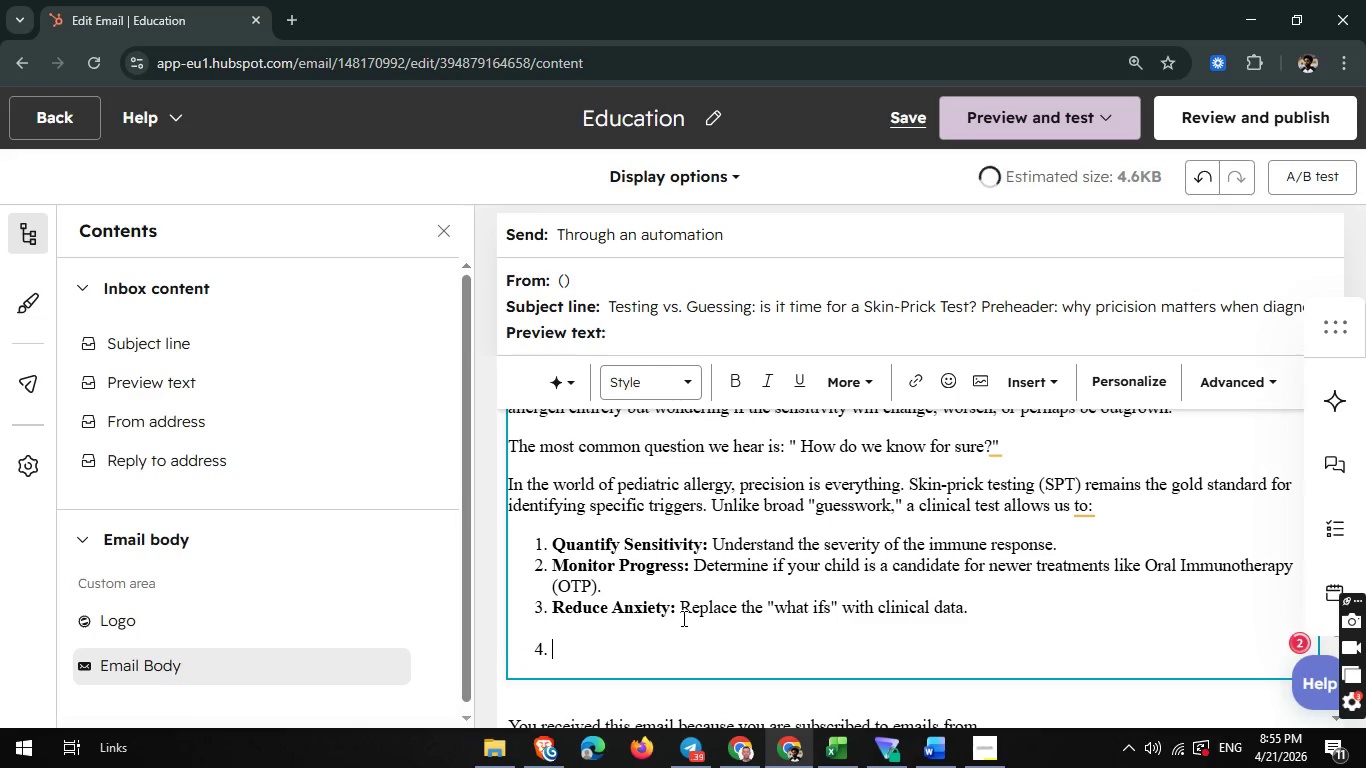 
key(Enter)
 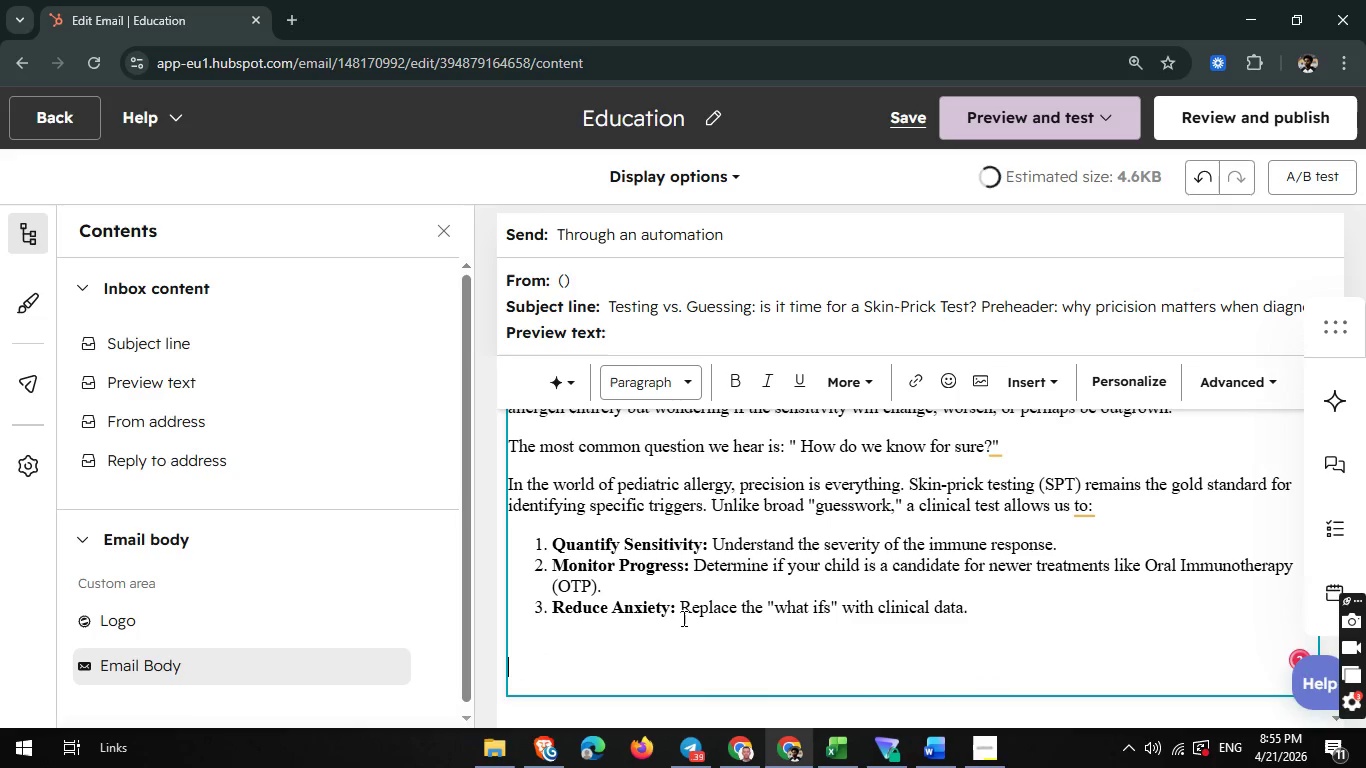 
key(Enter)
 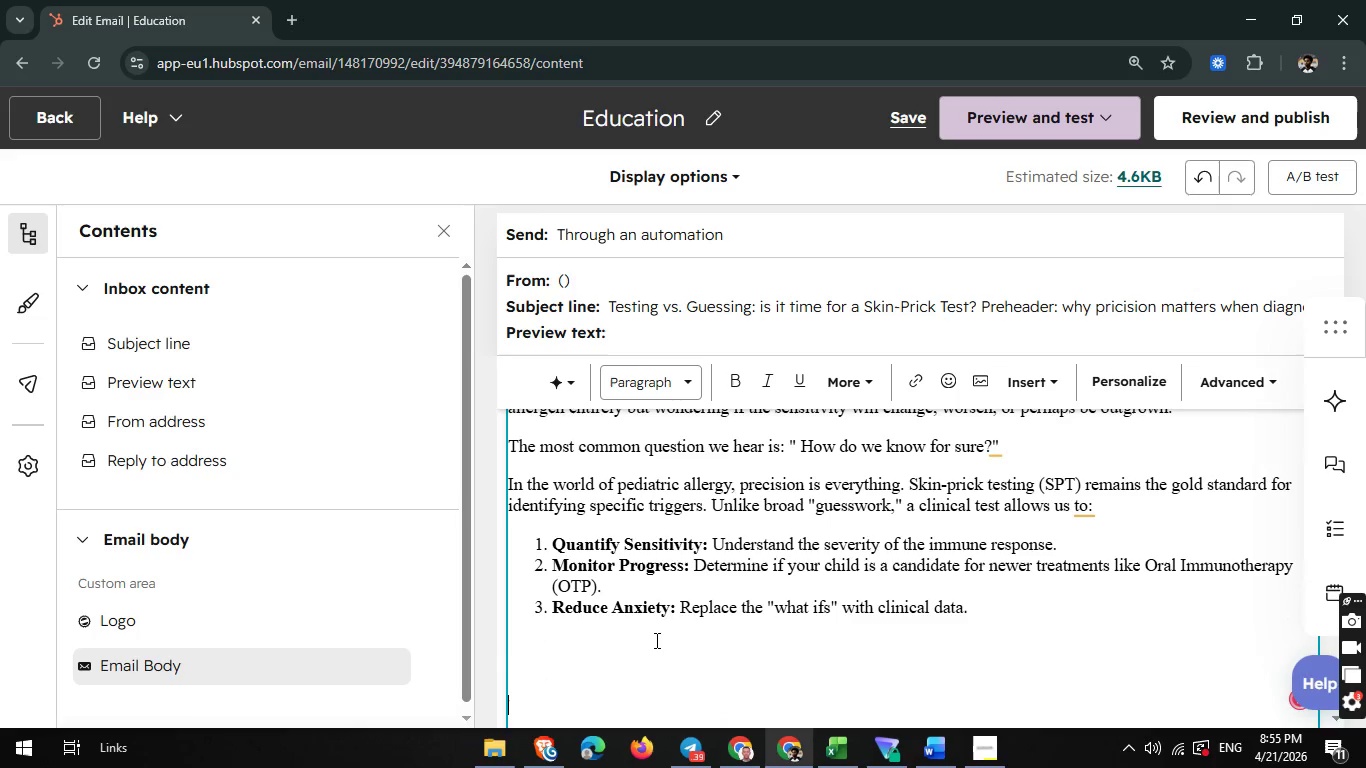 
key(Backspace)
 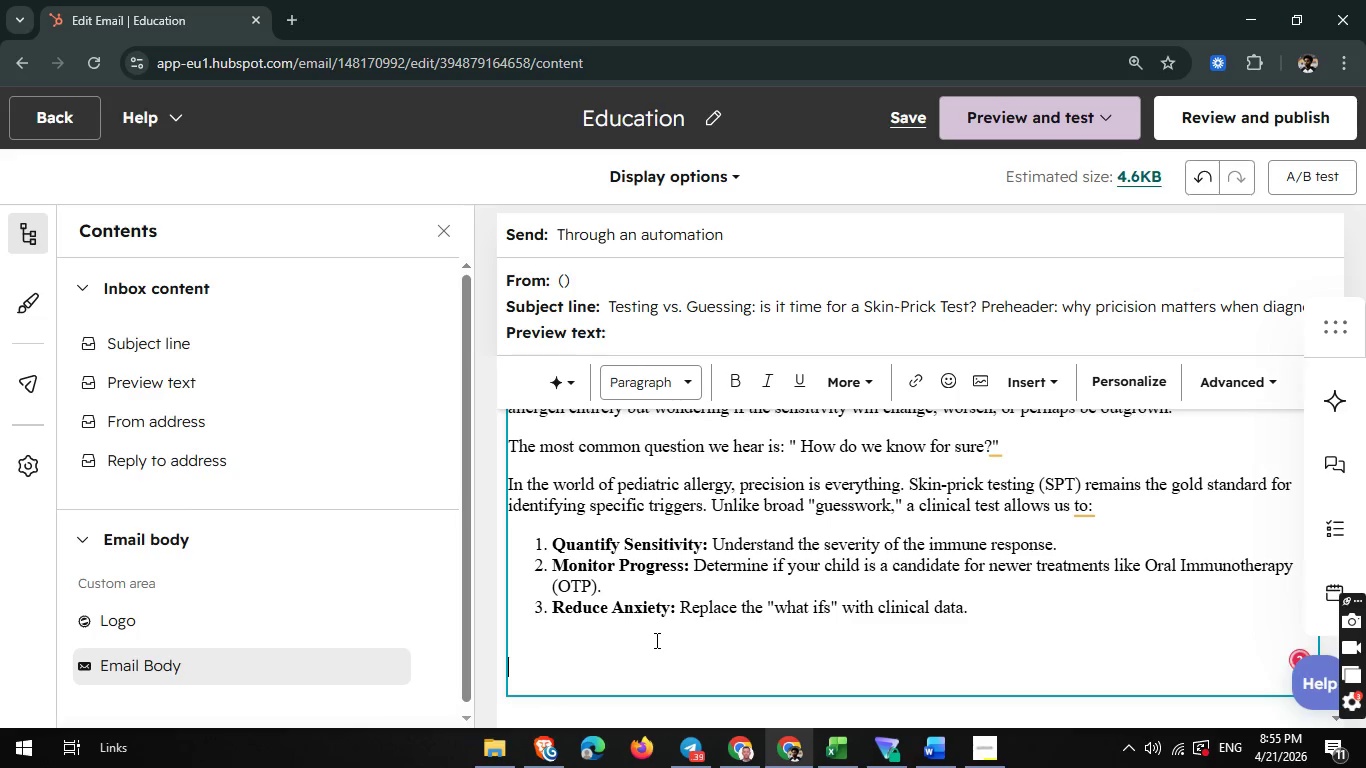 
key(Backspace)
 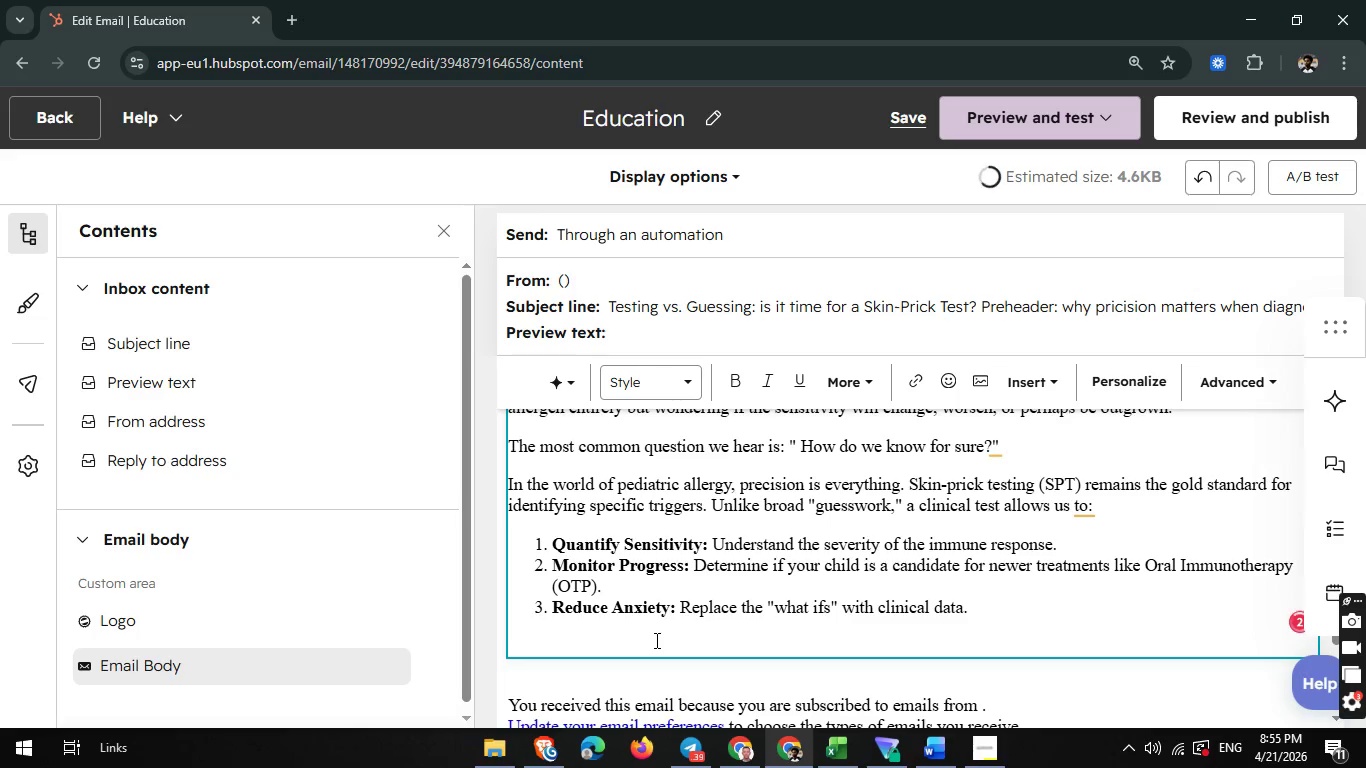 
key(Enter)
 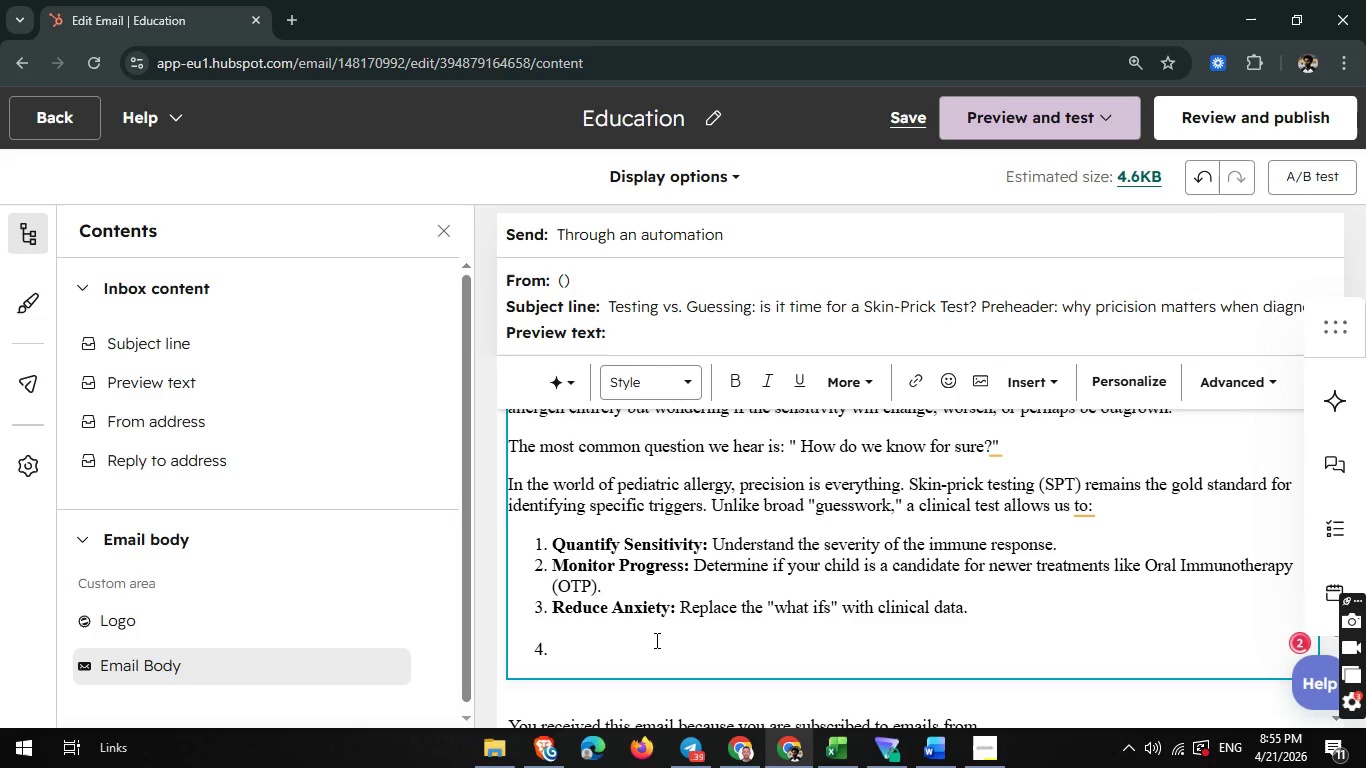 
key(Backspace)
 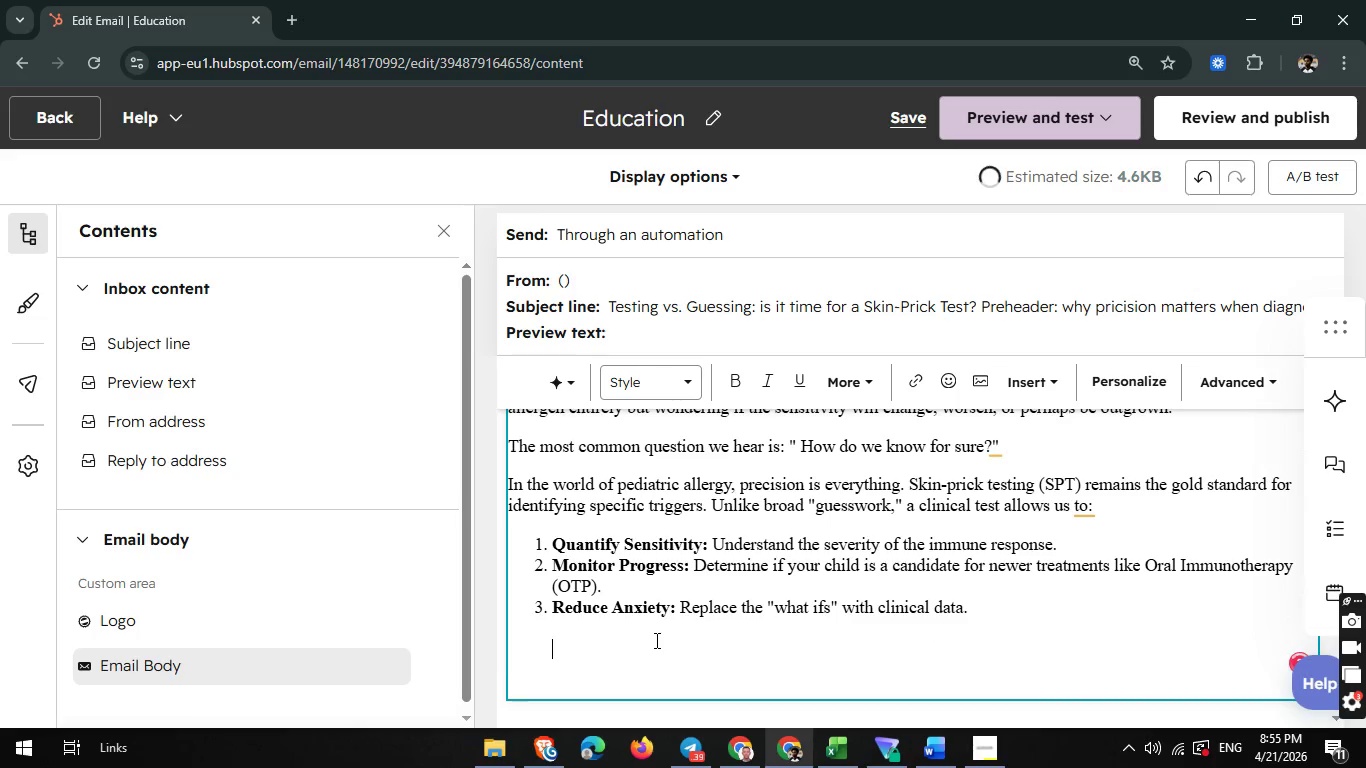 
key(Backspace)
 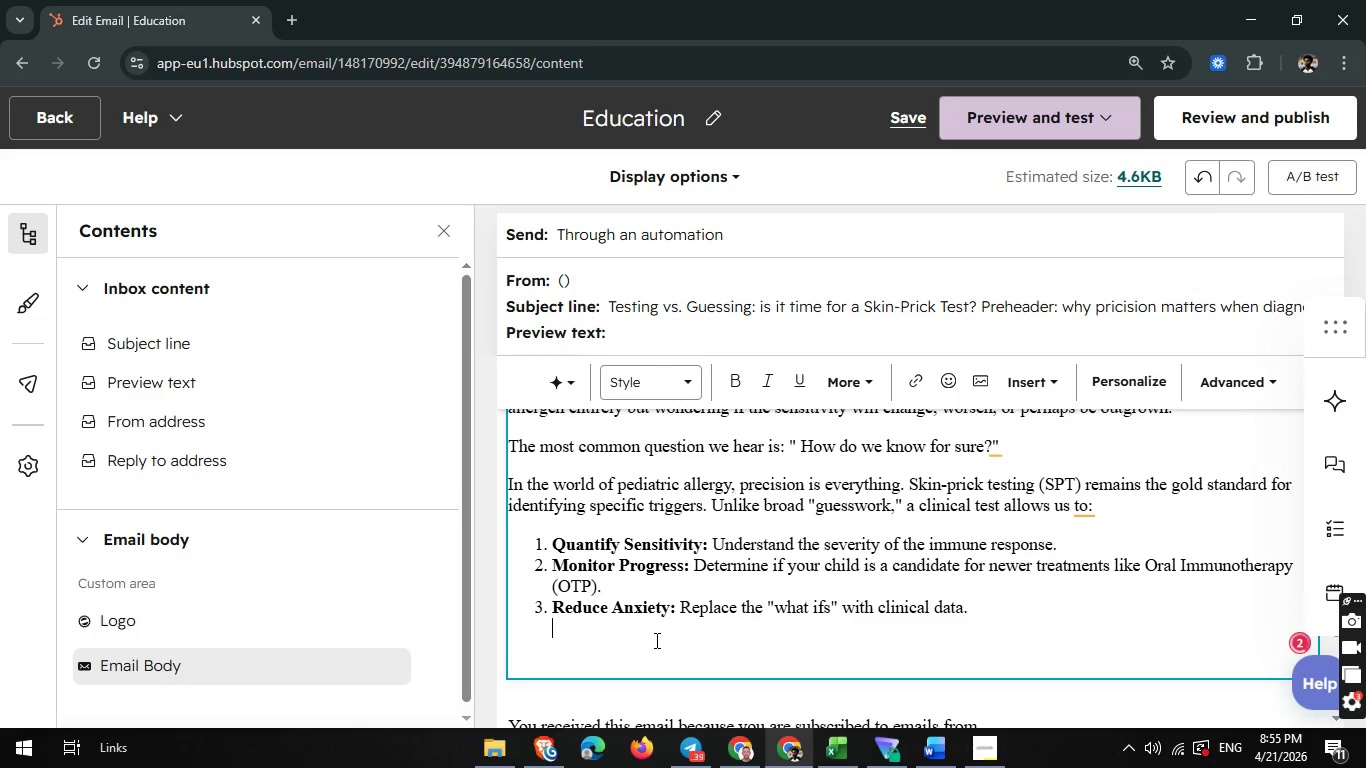 
key(Enter)
 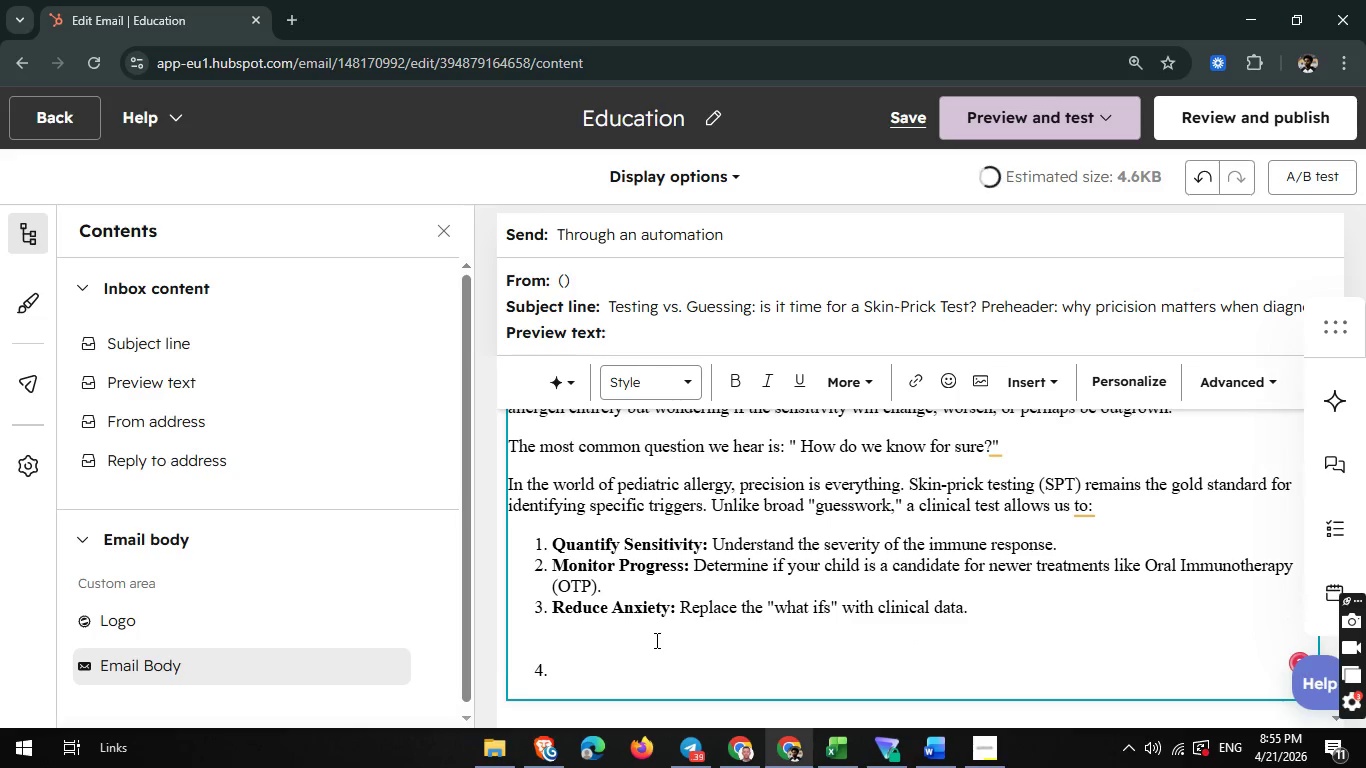 
key(Backspace)
 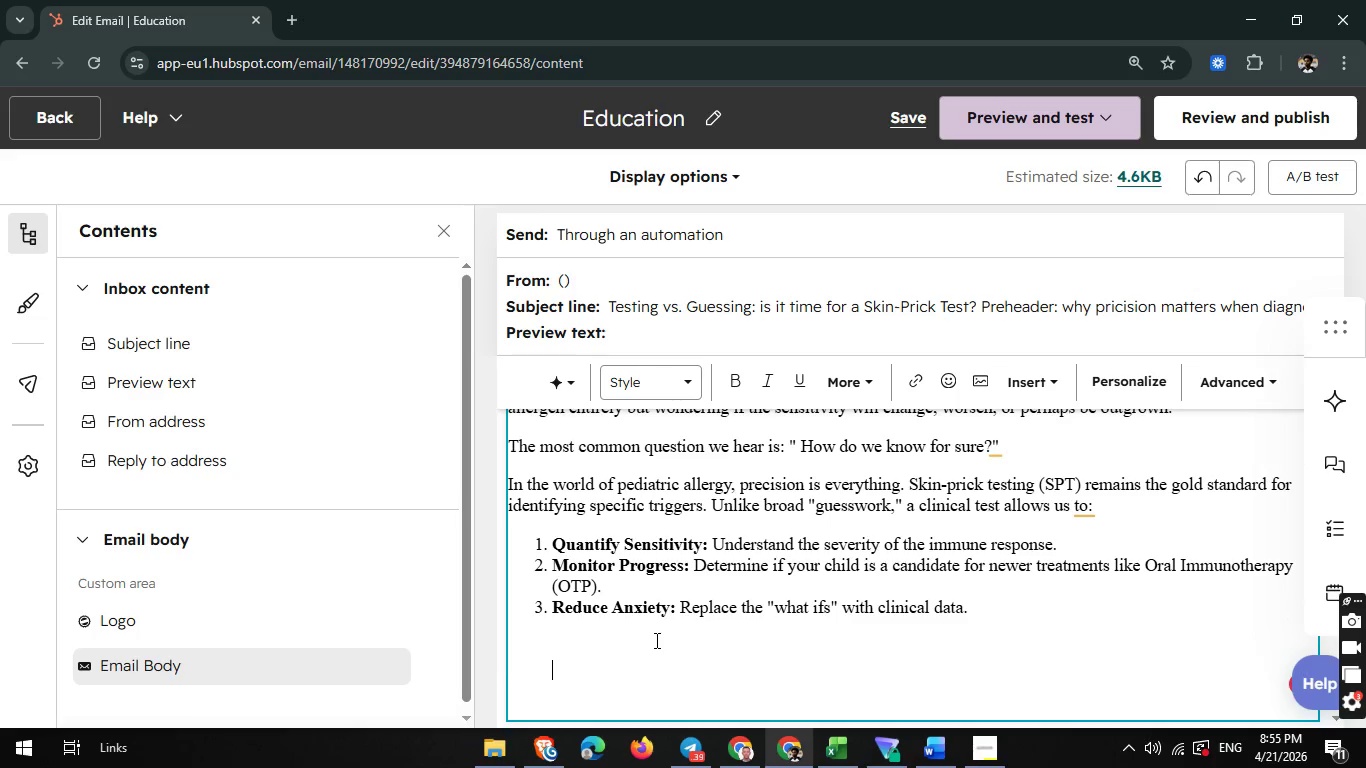 
key(Backspace)
 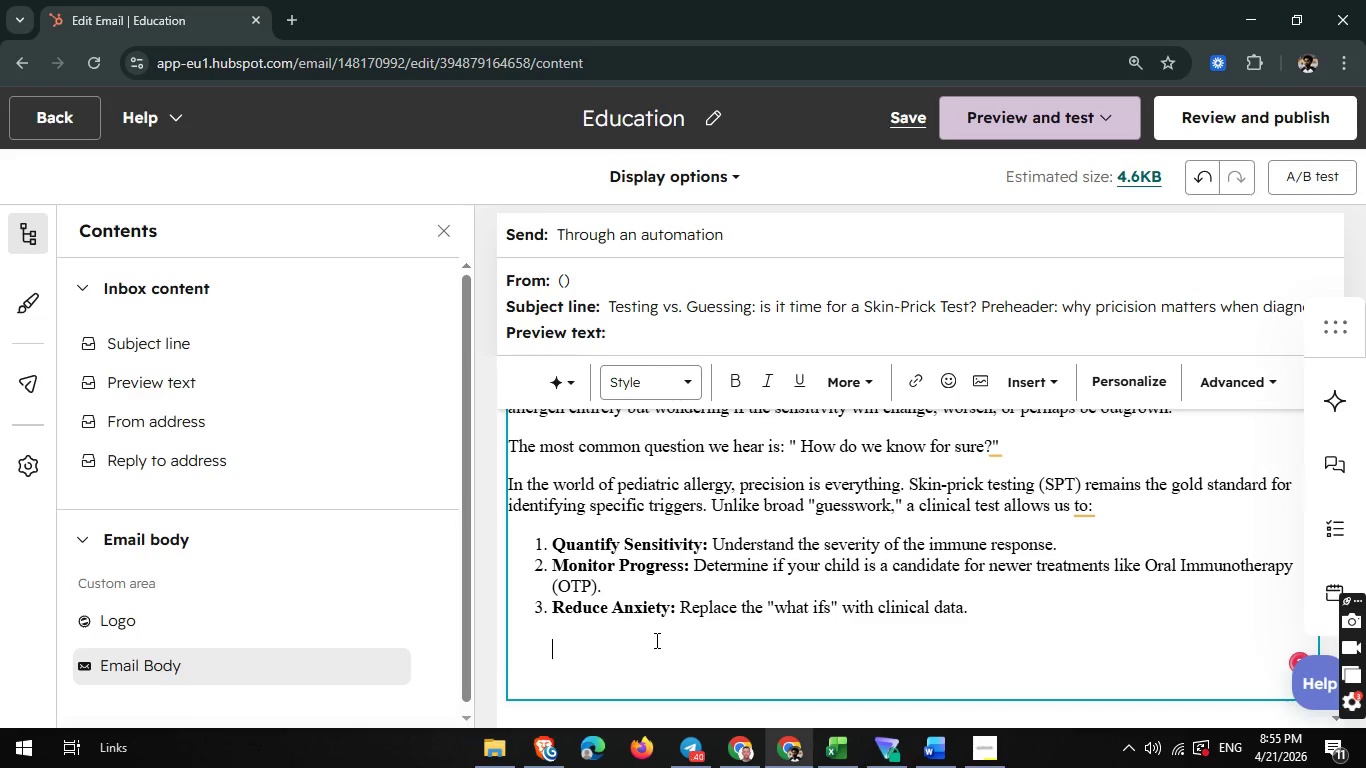 
key(Enter)
 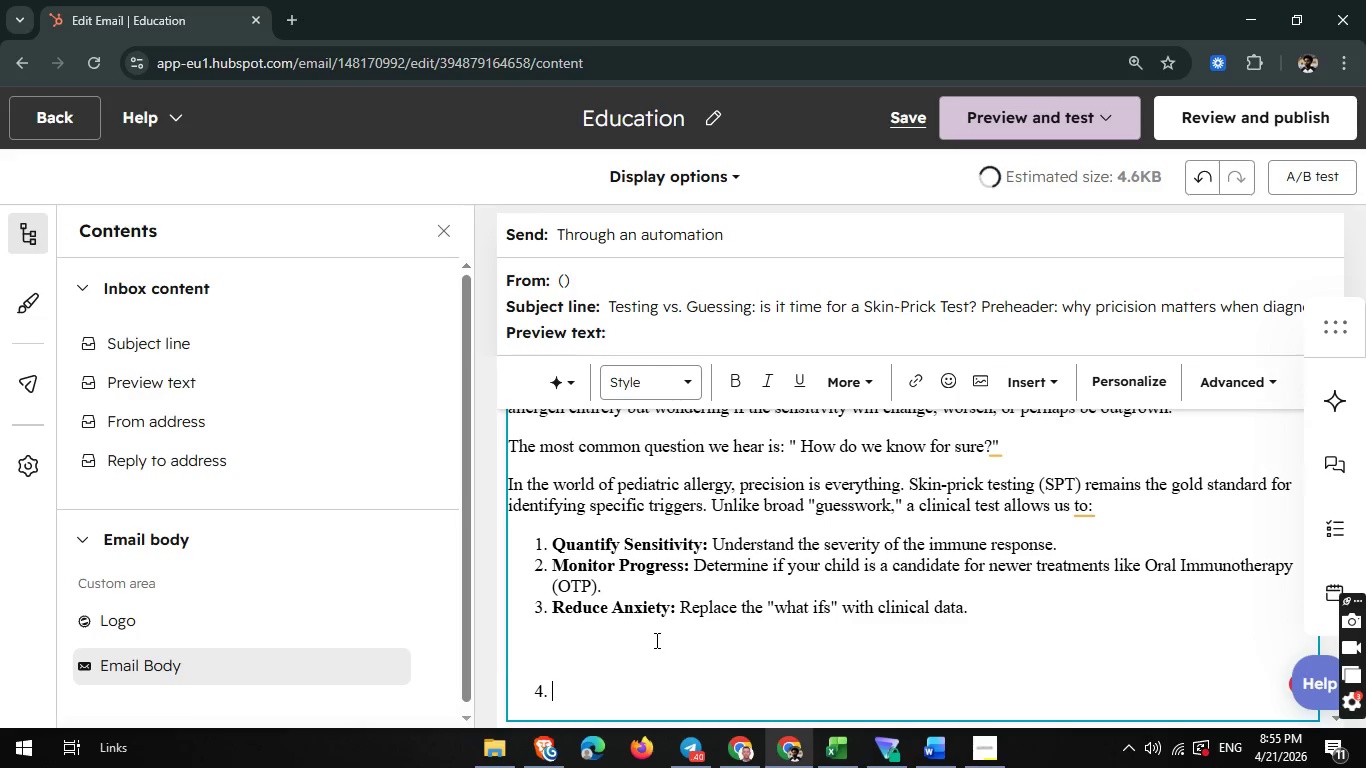 
key(Backspace)
 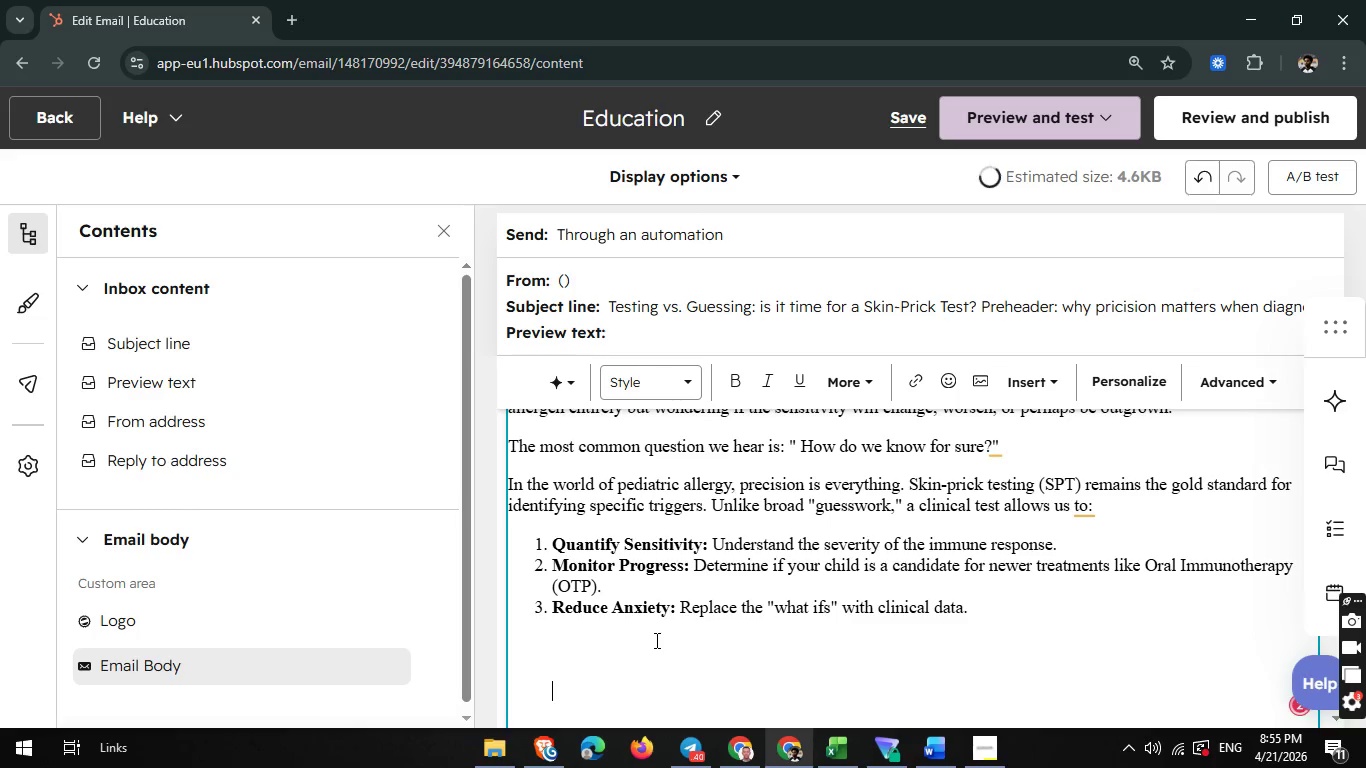 
key(Backspace)
 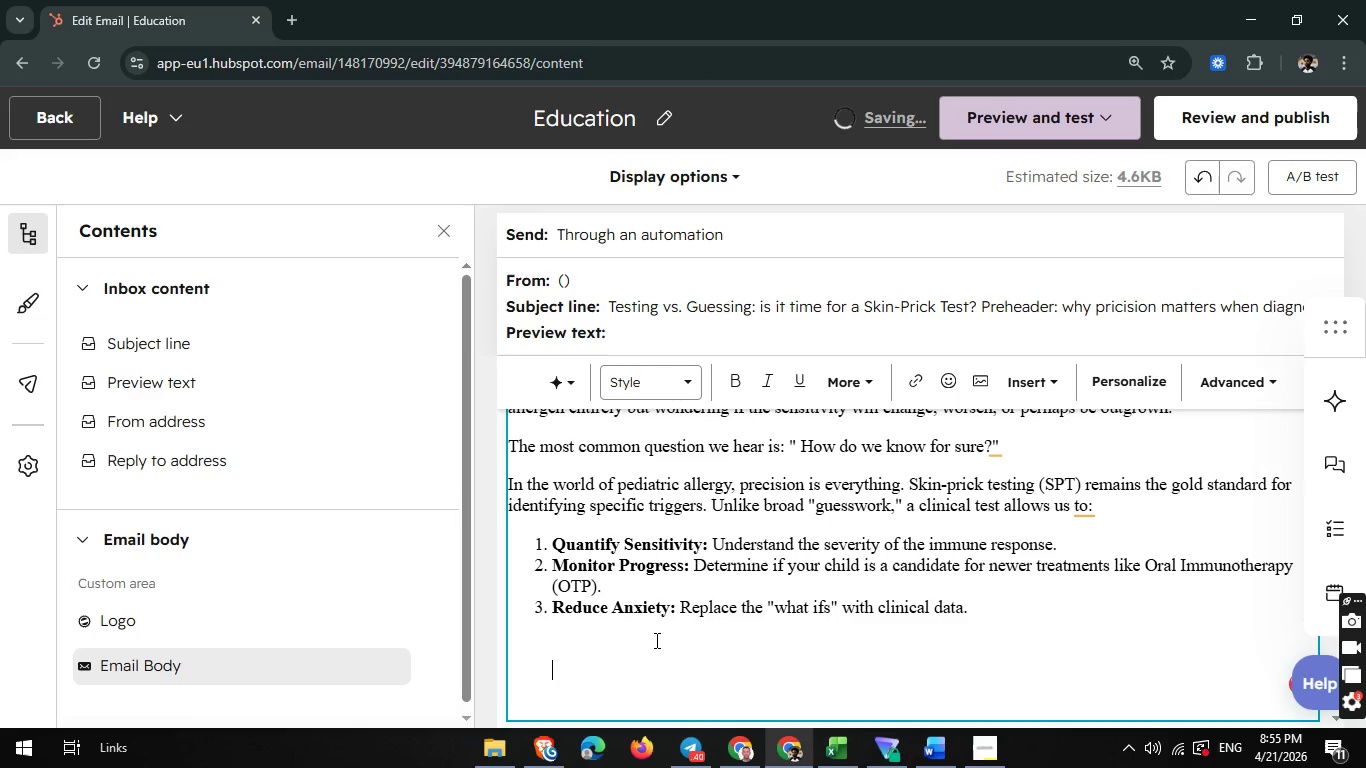 
key(Backspace)
 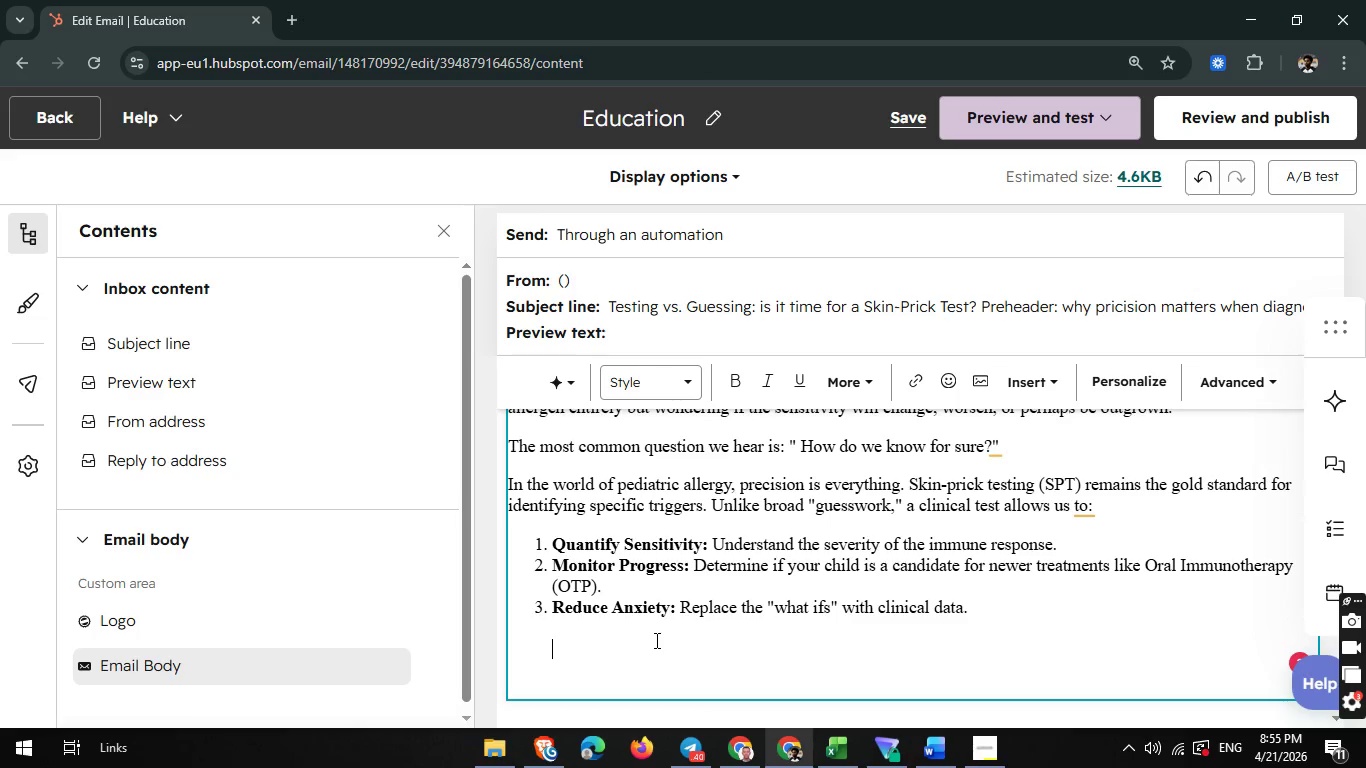 
key(Shift+ShiftRight)
 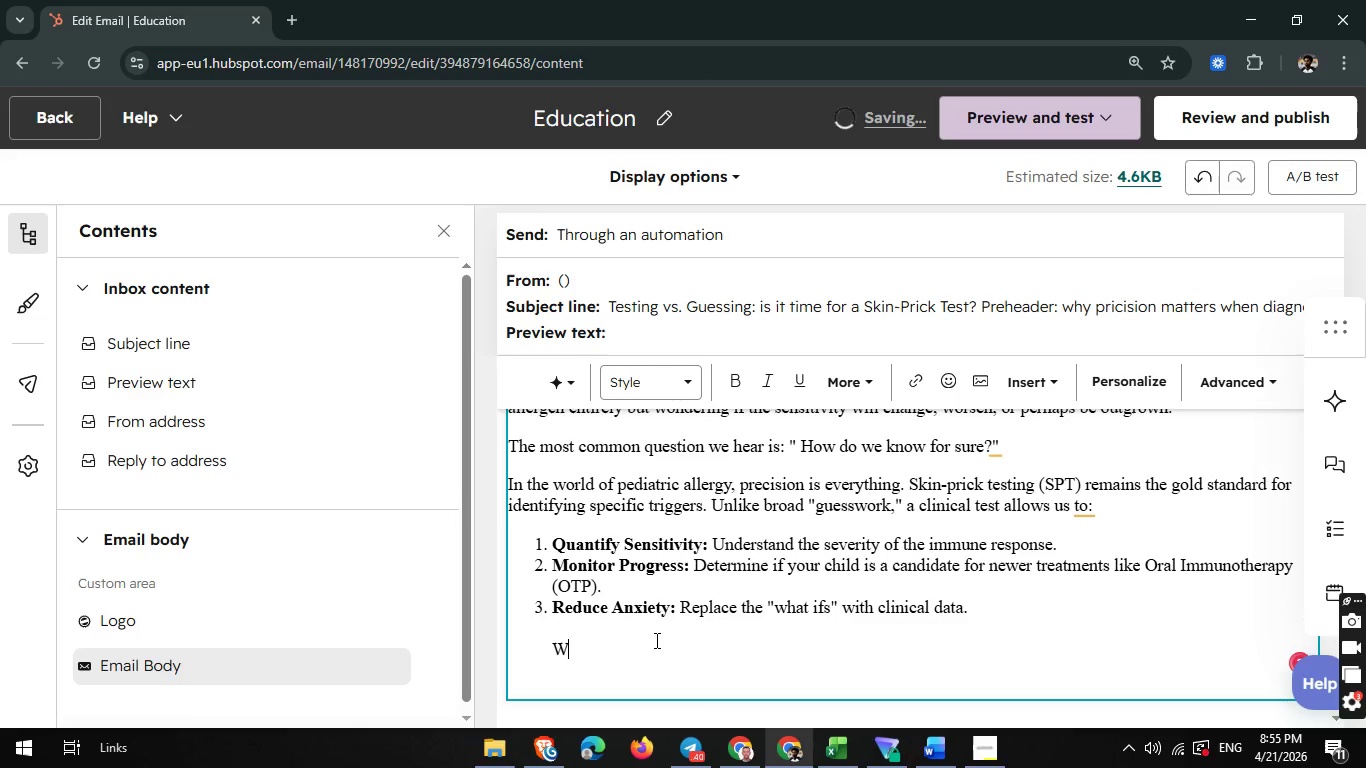 
key(Shift+W)
 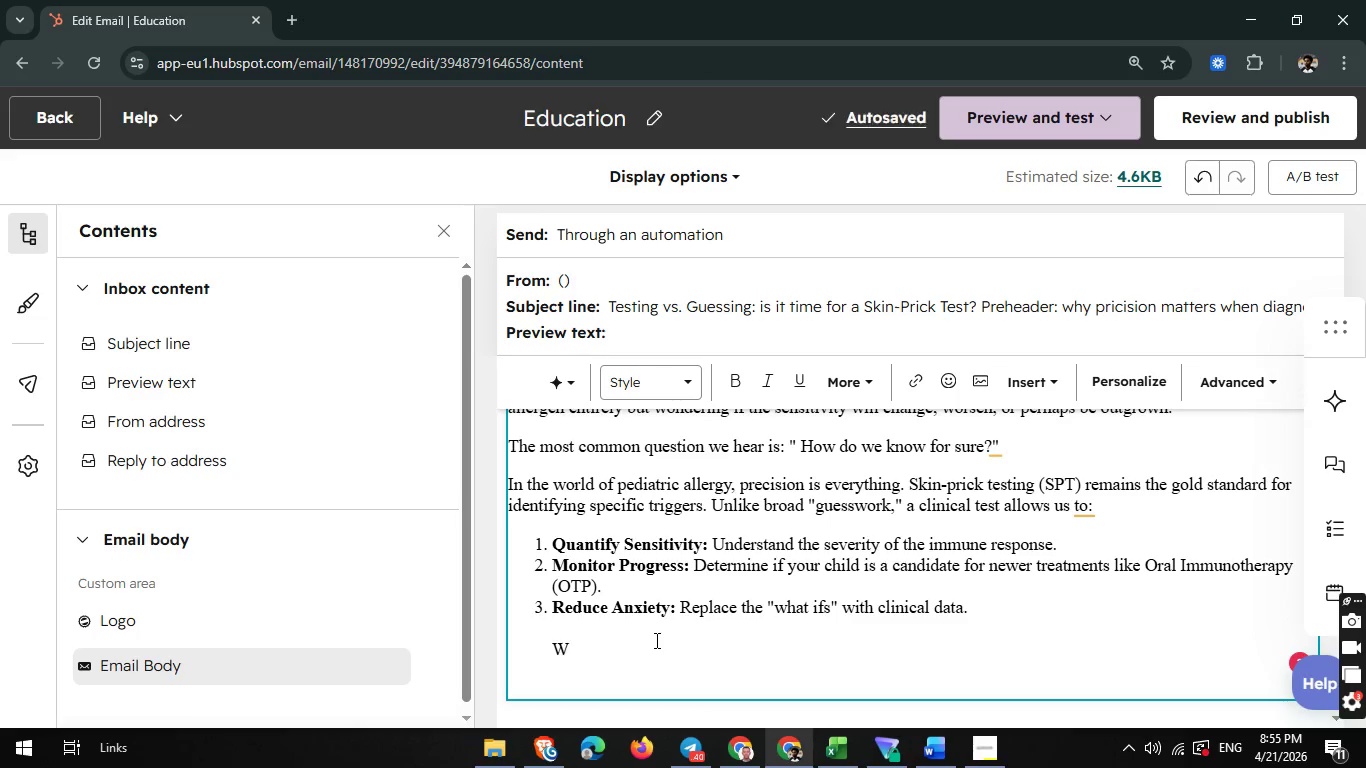 
wait(5.11)
 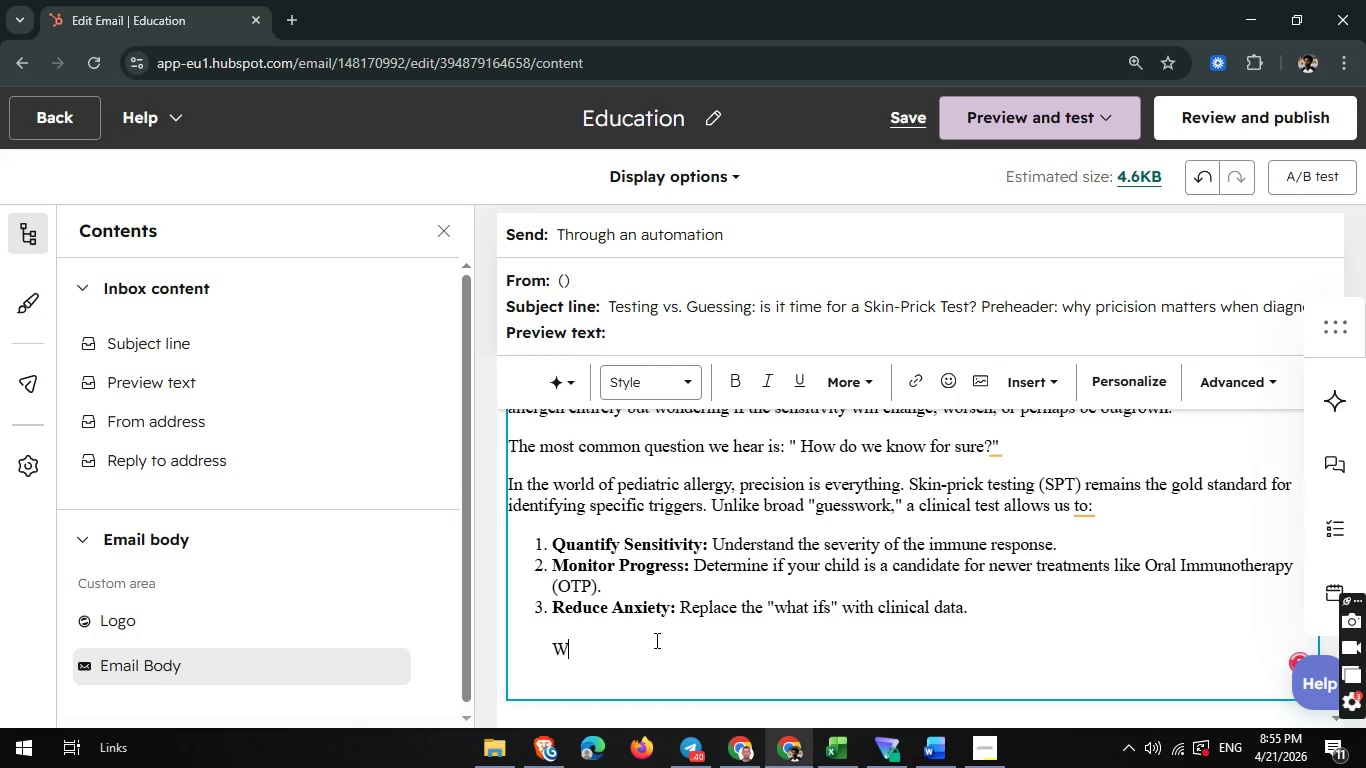 
type(e'c)
key(Backspace)
type(ve put together a brief guide for )
 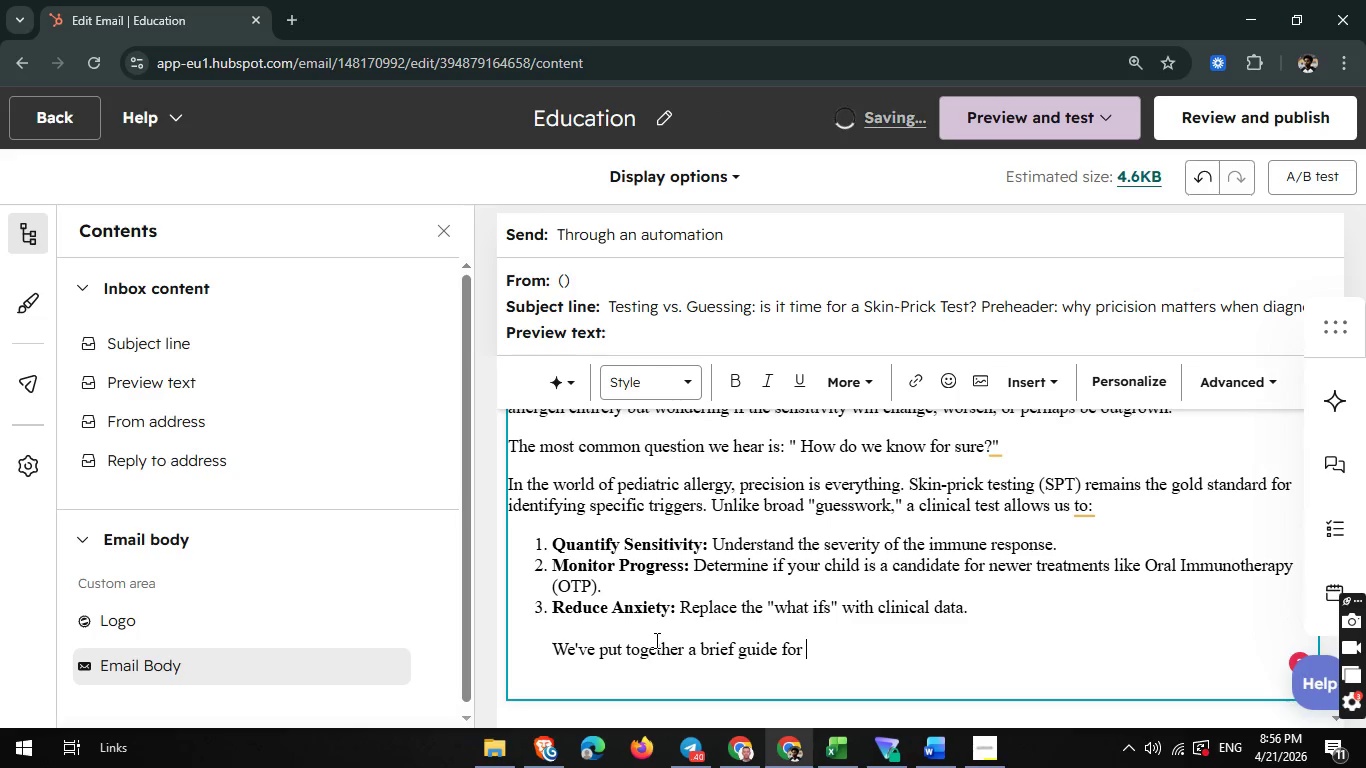 
wait(8.31)
 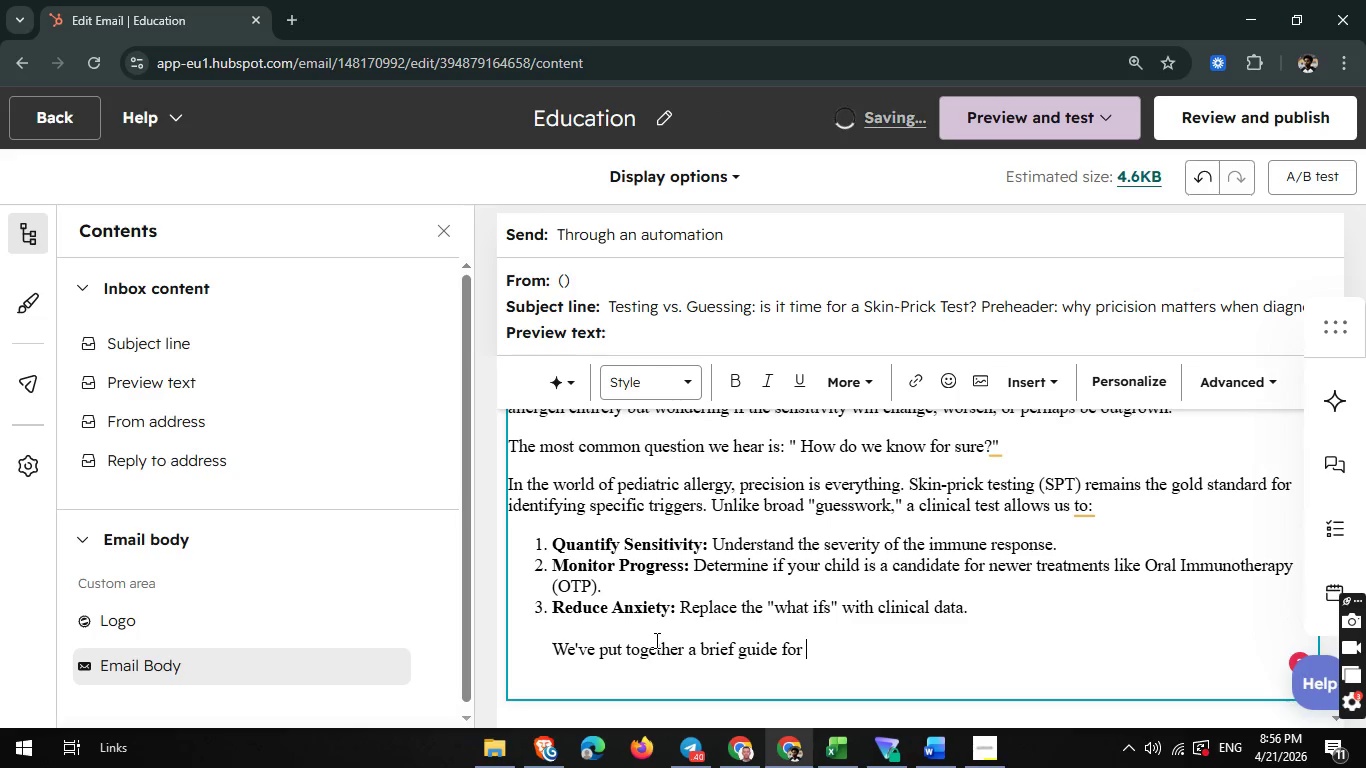 
type(parents:)
 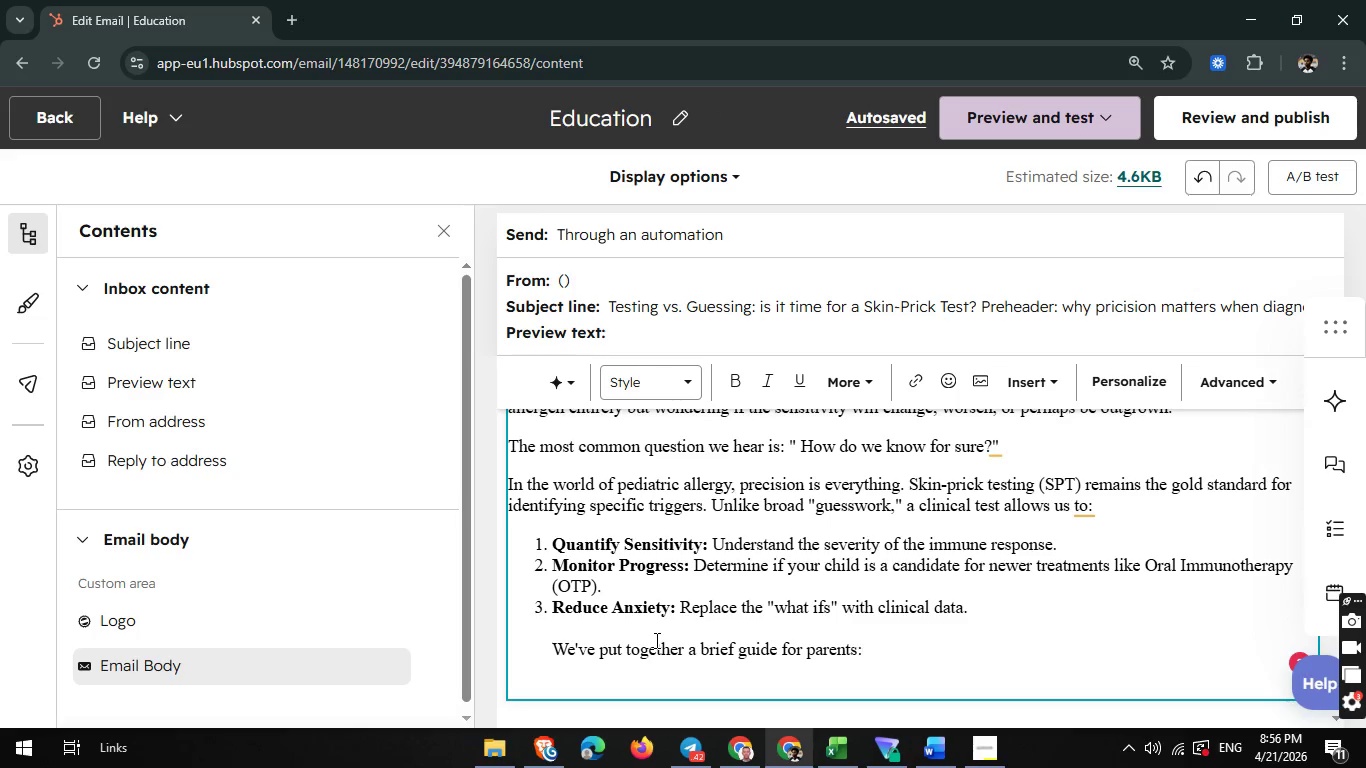 
wait(13.83)
 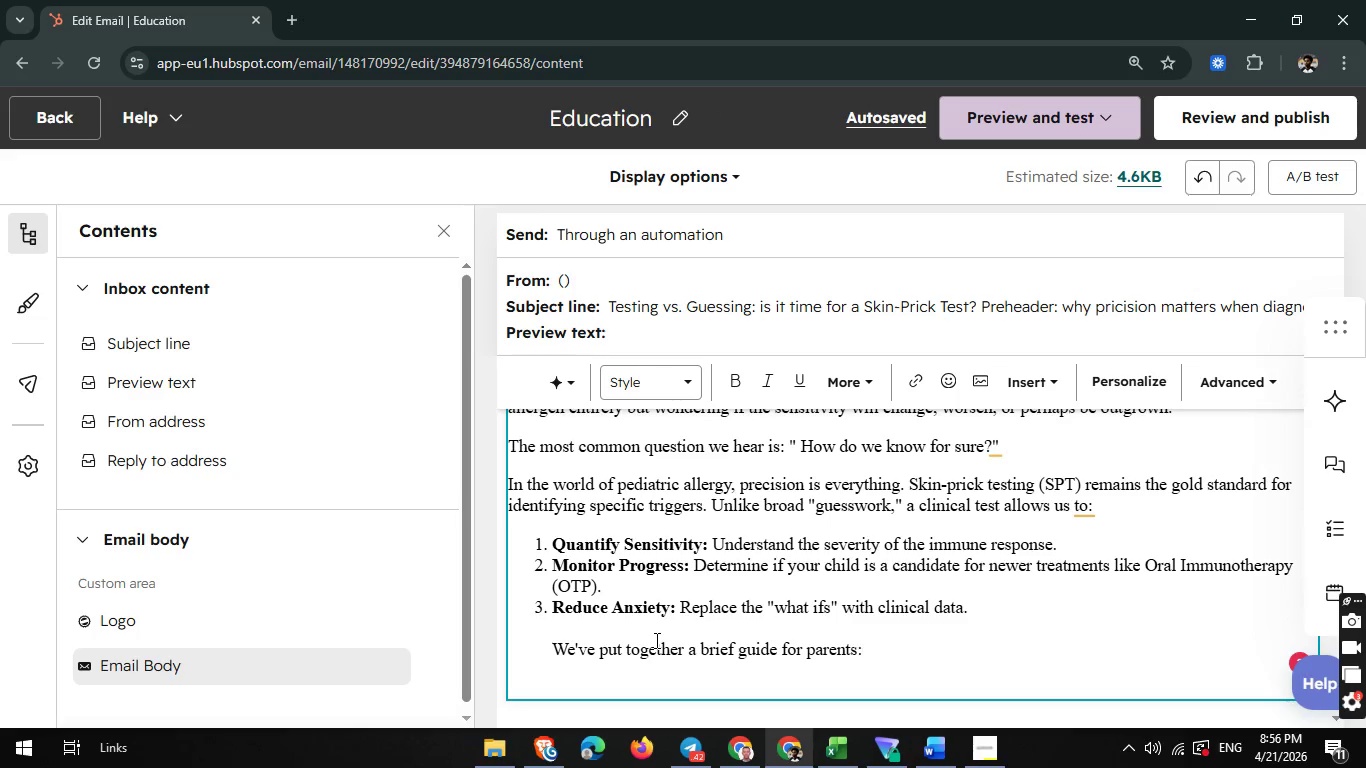 
left_click([659, 641])
 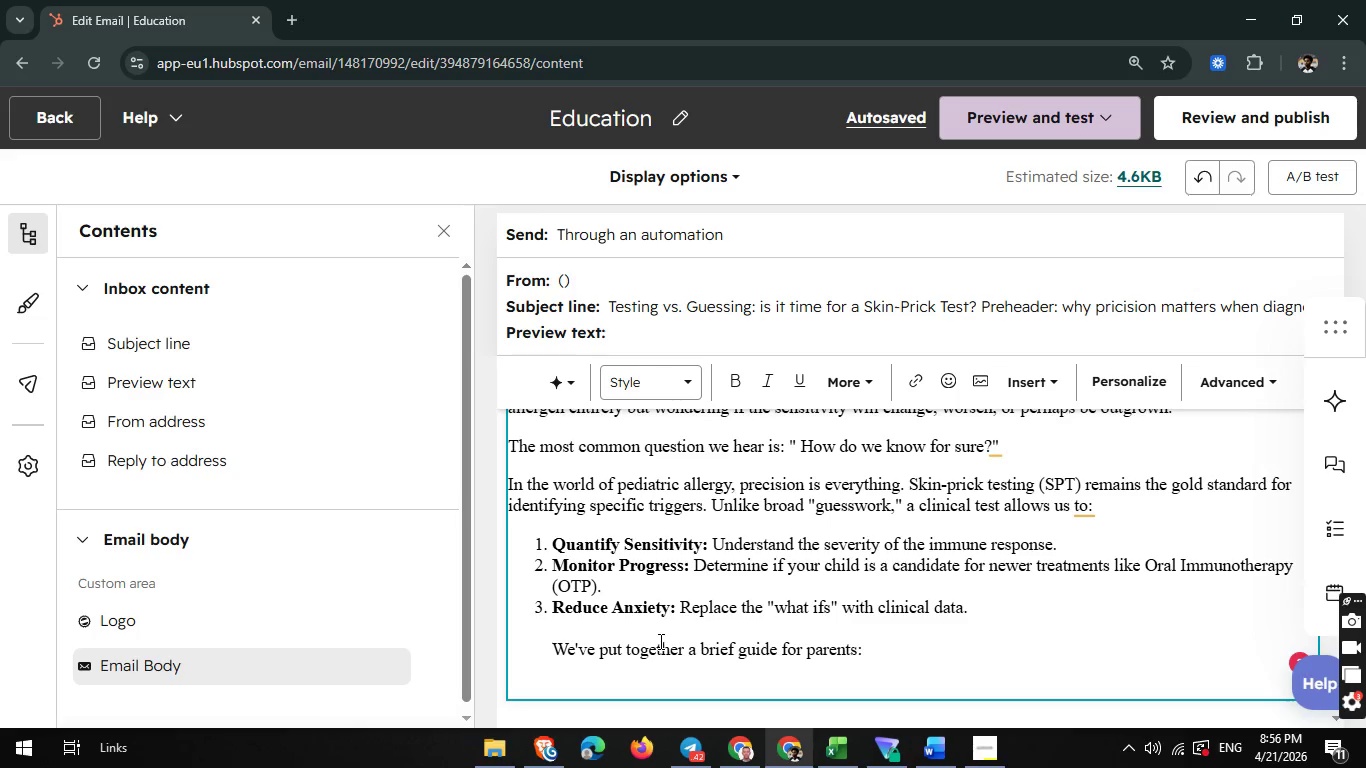 
key(Shift+Space)
 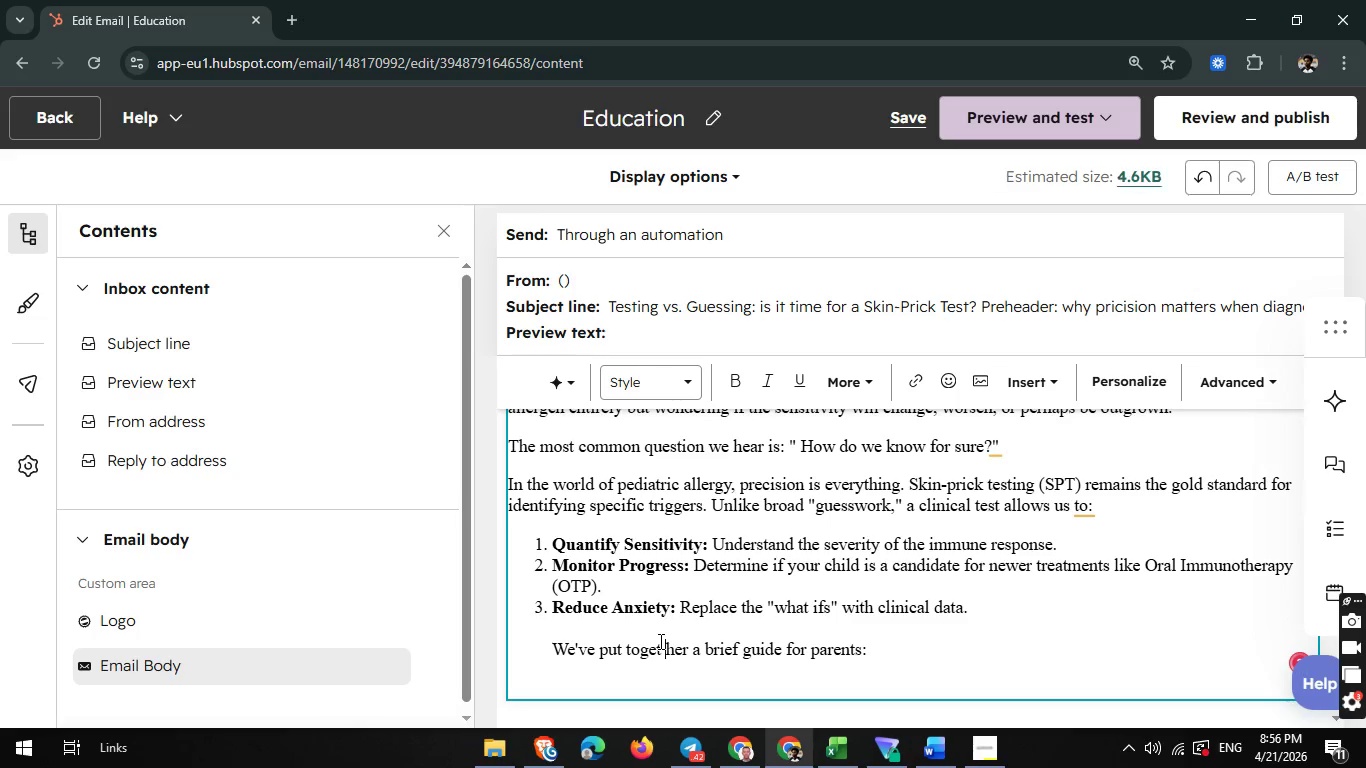 
key(Shift+Backspace)
 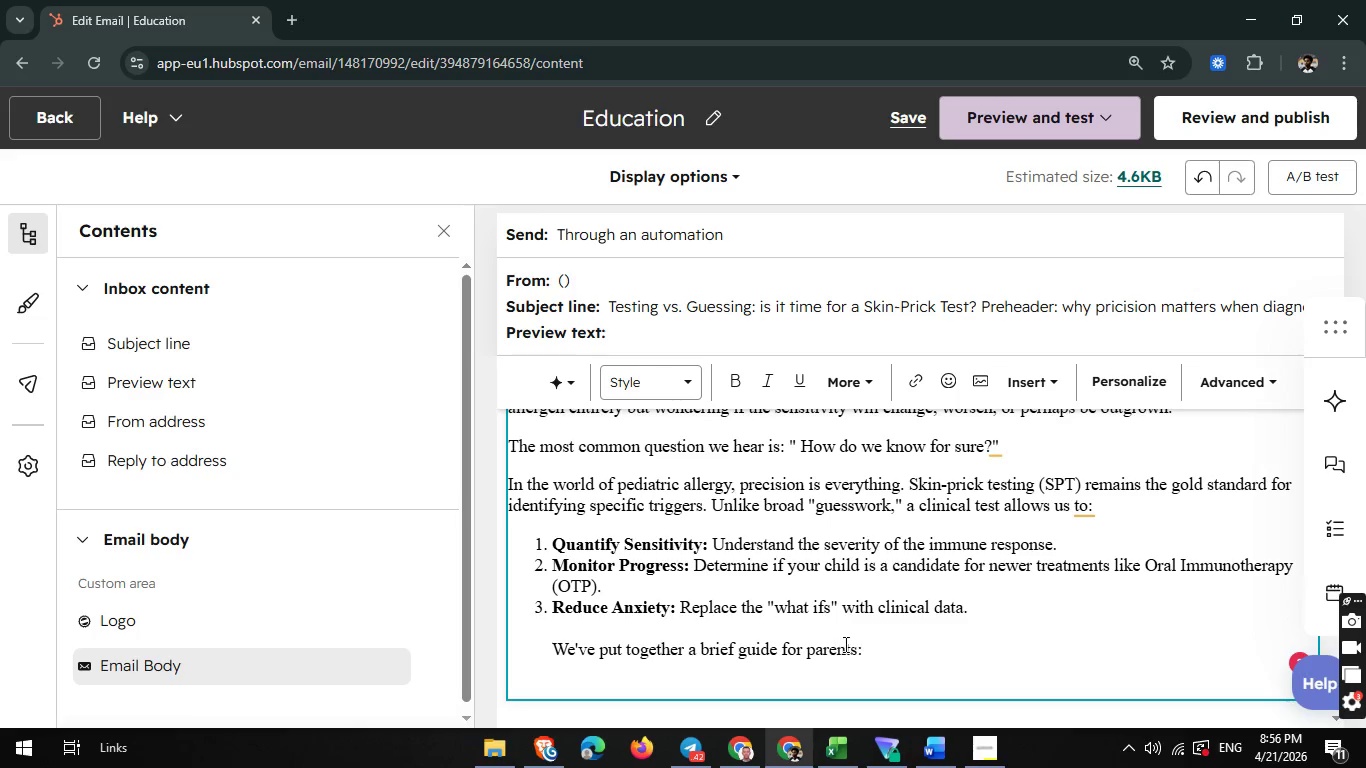 
left_click([867, 654])
 